 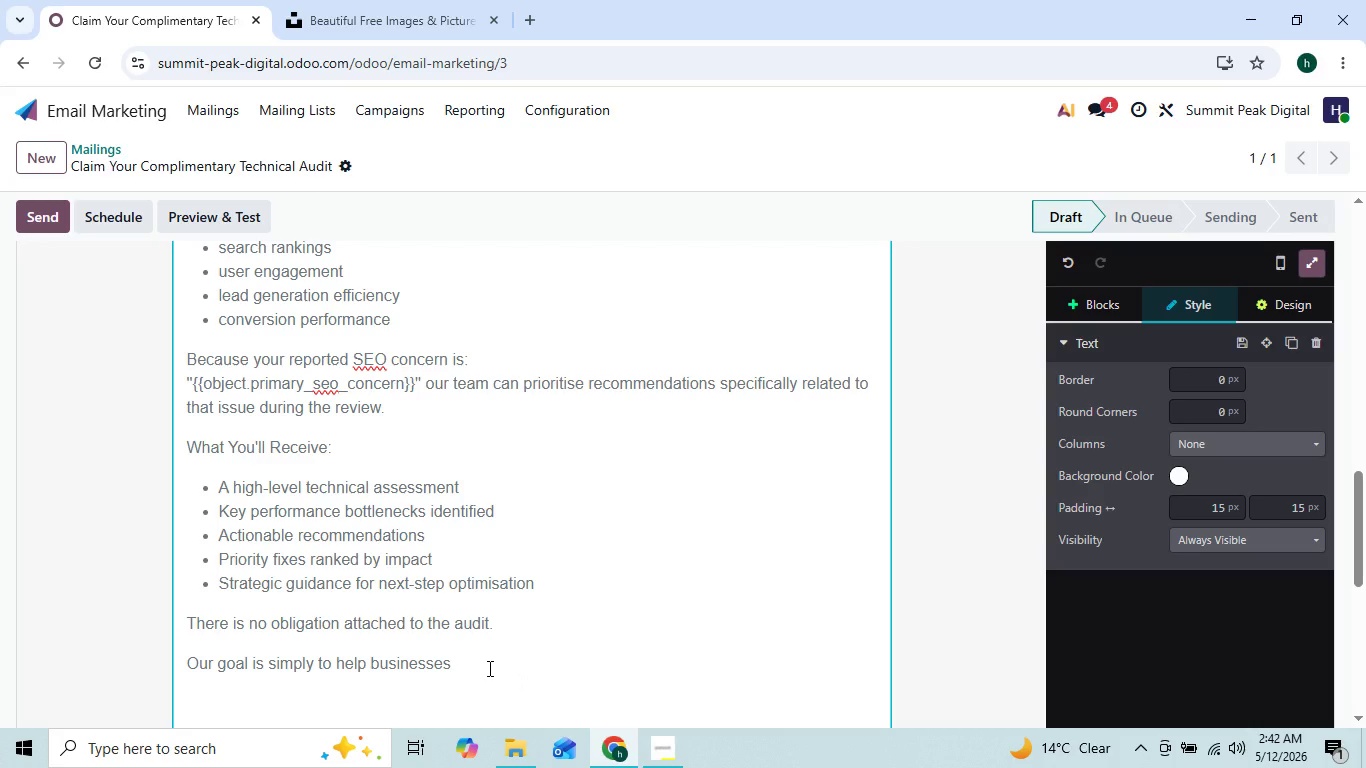 
type( understand what may be limited )
key(Backspace)
key(Backspace)
type(ng)
 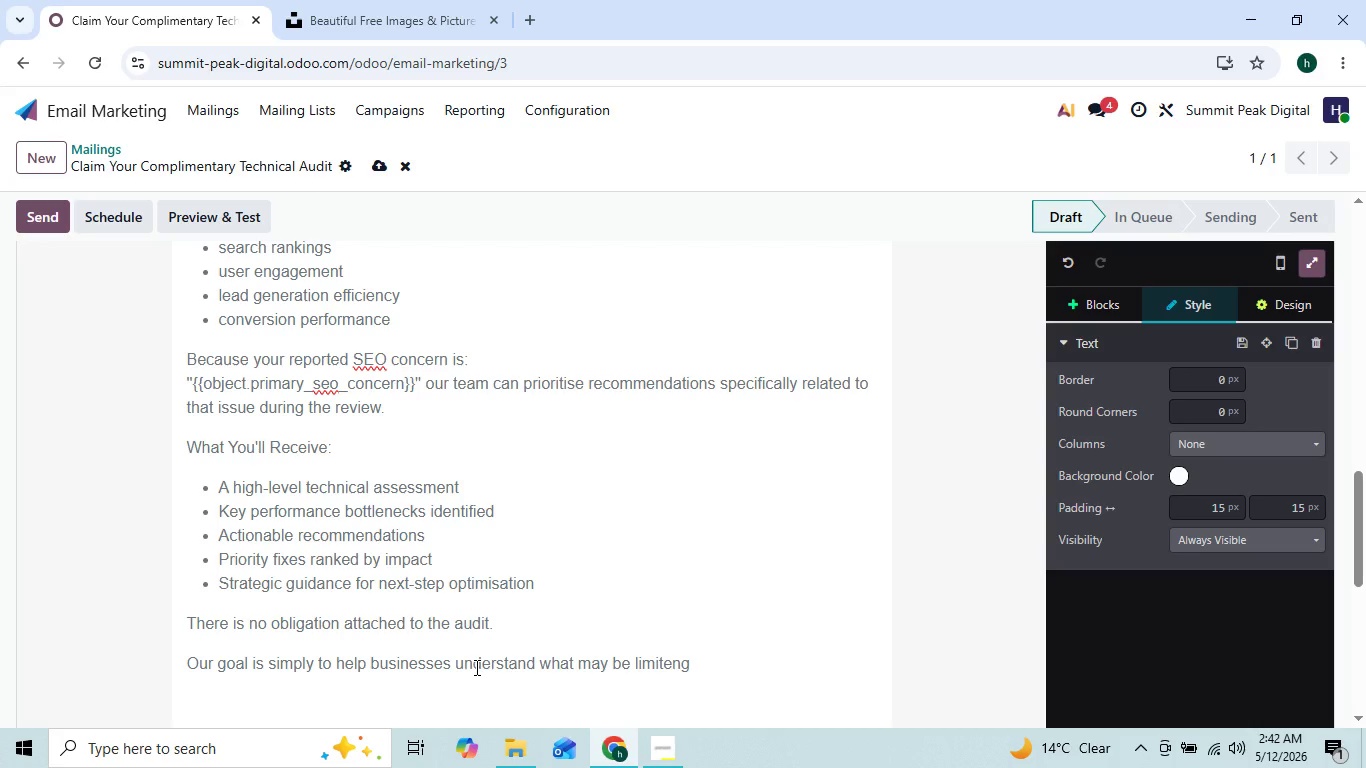 
key(ArrowLeft)
 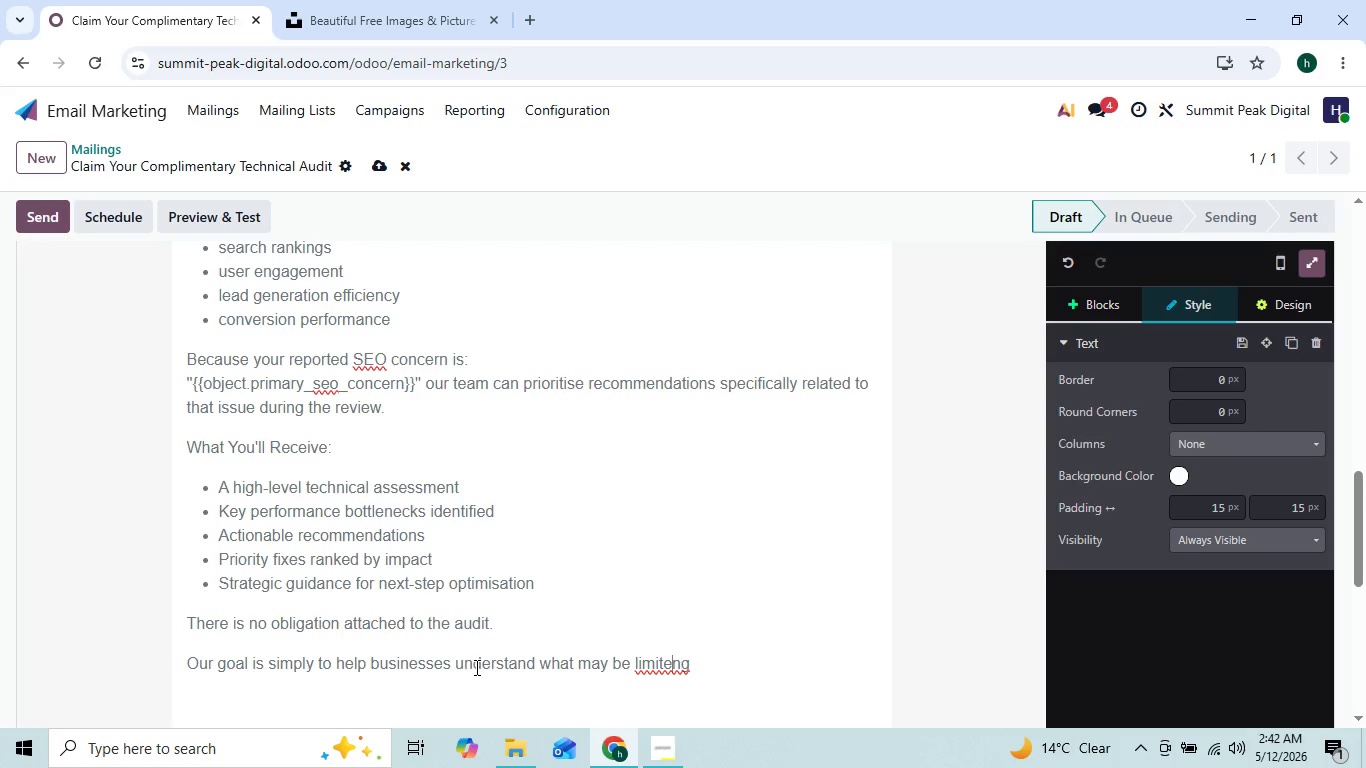 
key(ArrowLeft)
 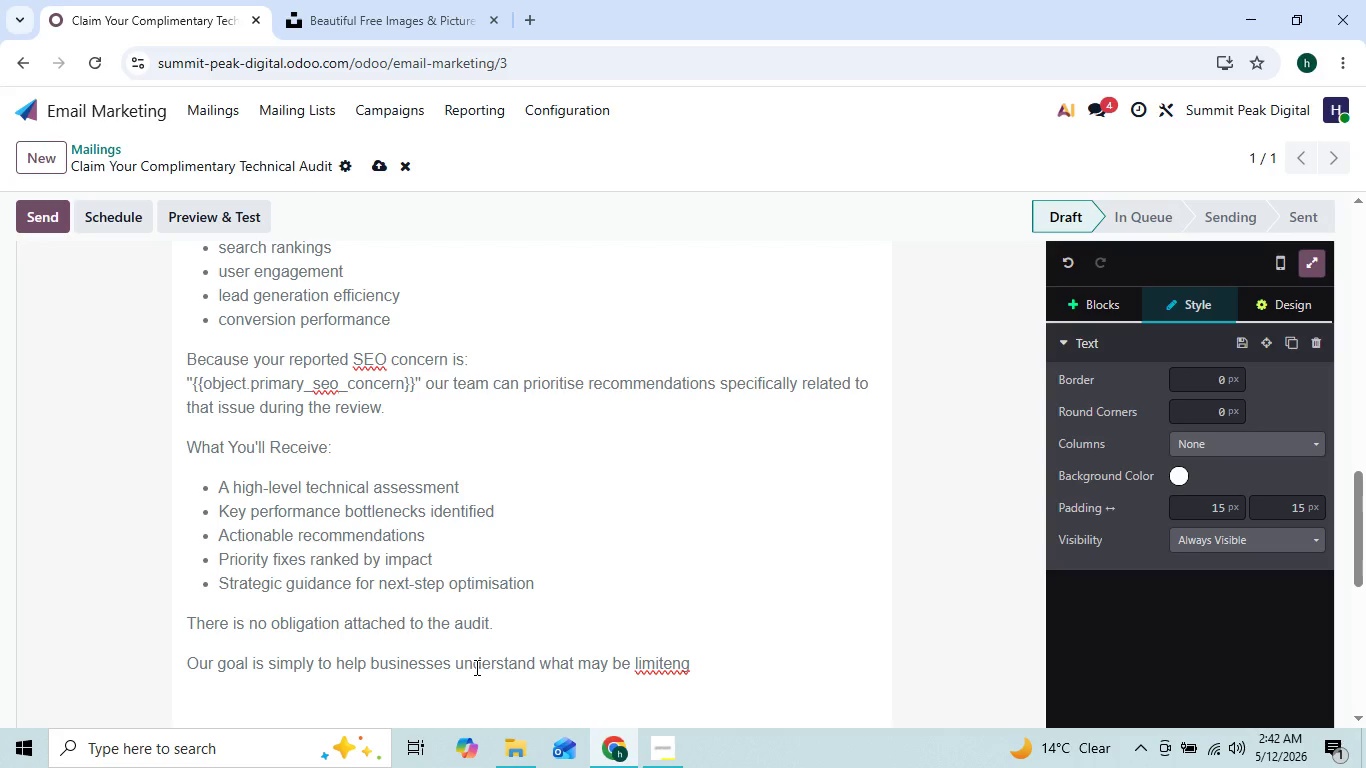 
key(I)
 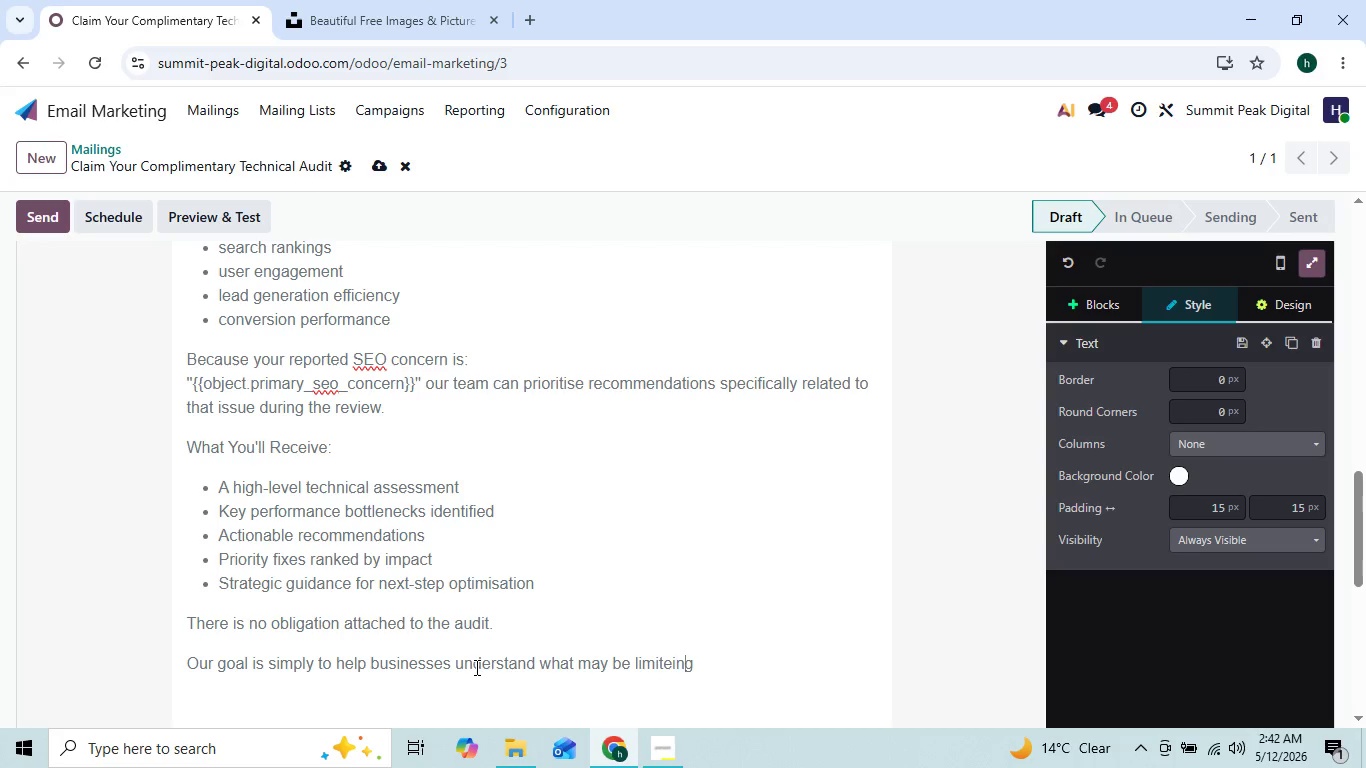 
key(ArrowRight)
 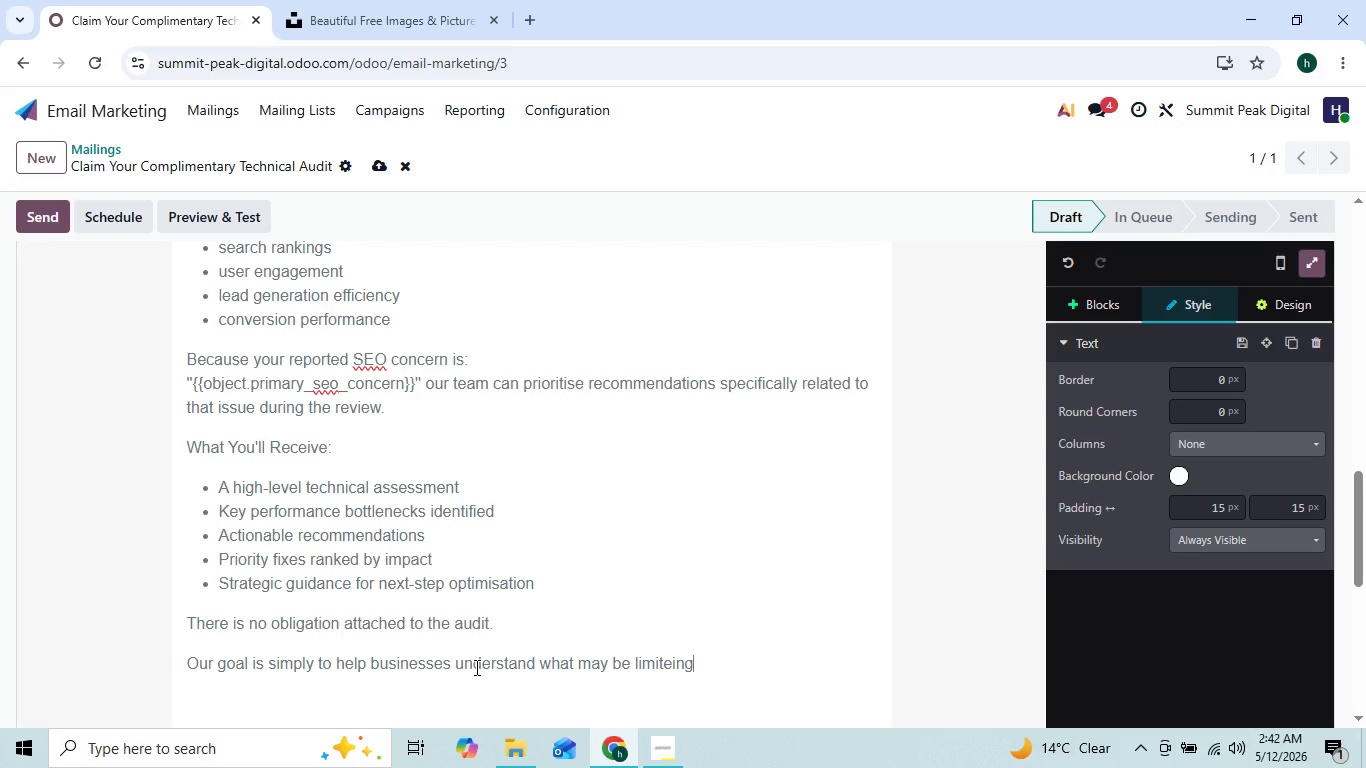 
key(ArrowRight)
 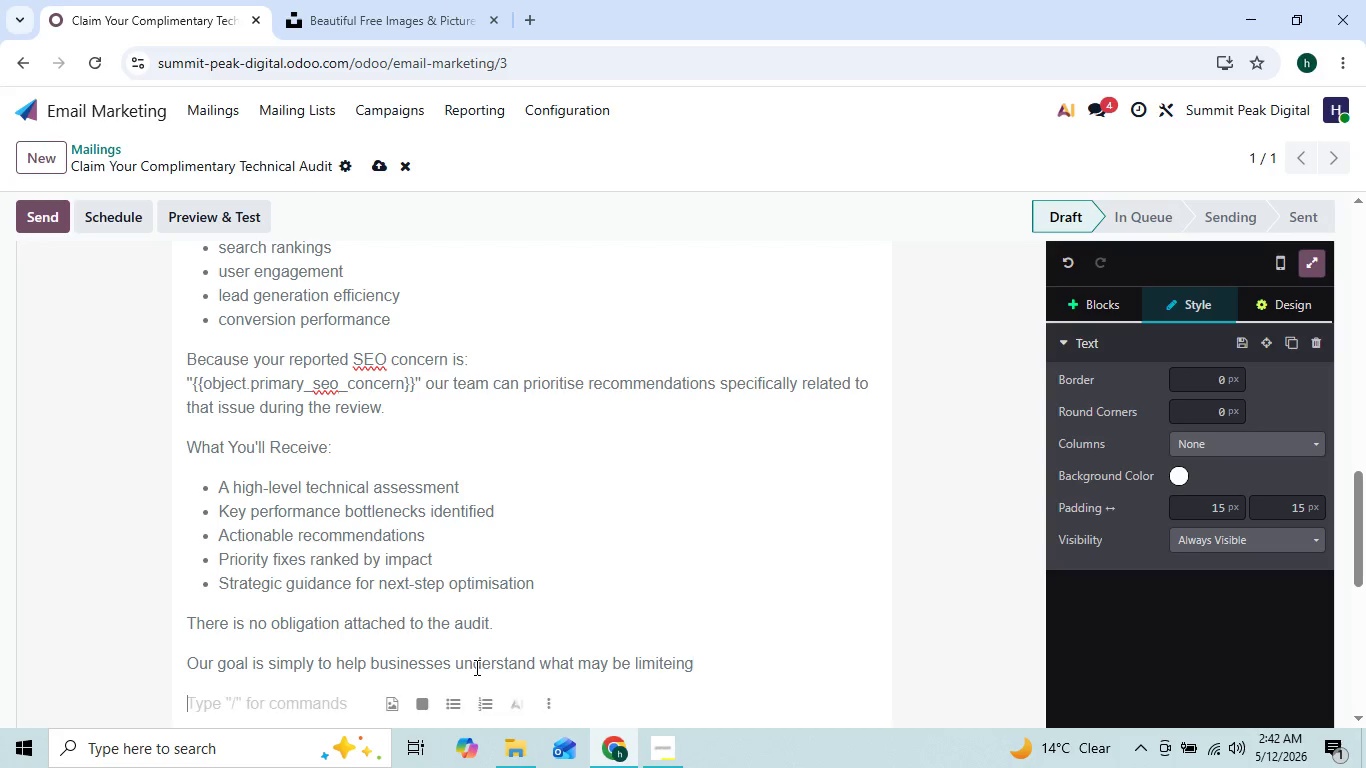 
key(ArrowRight)
 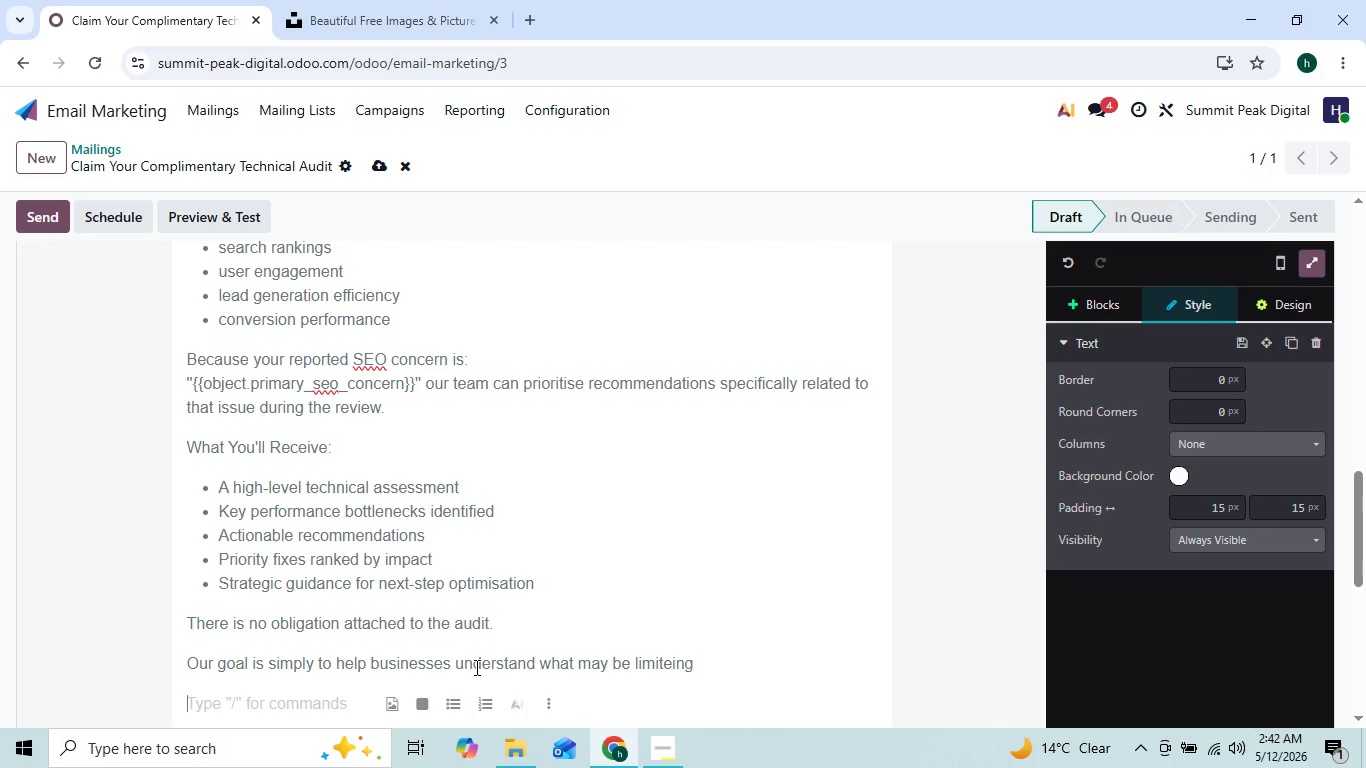 
key(ArrowLeft)
 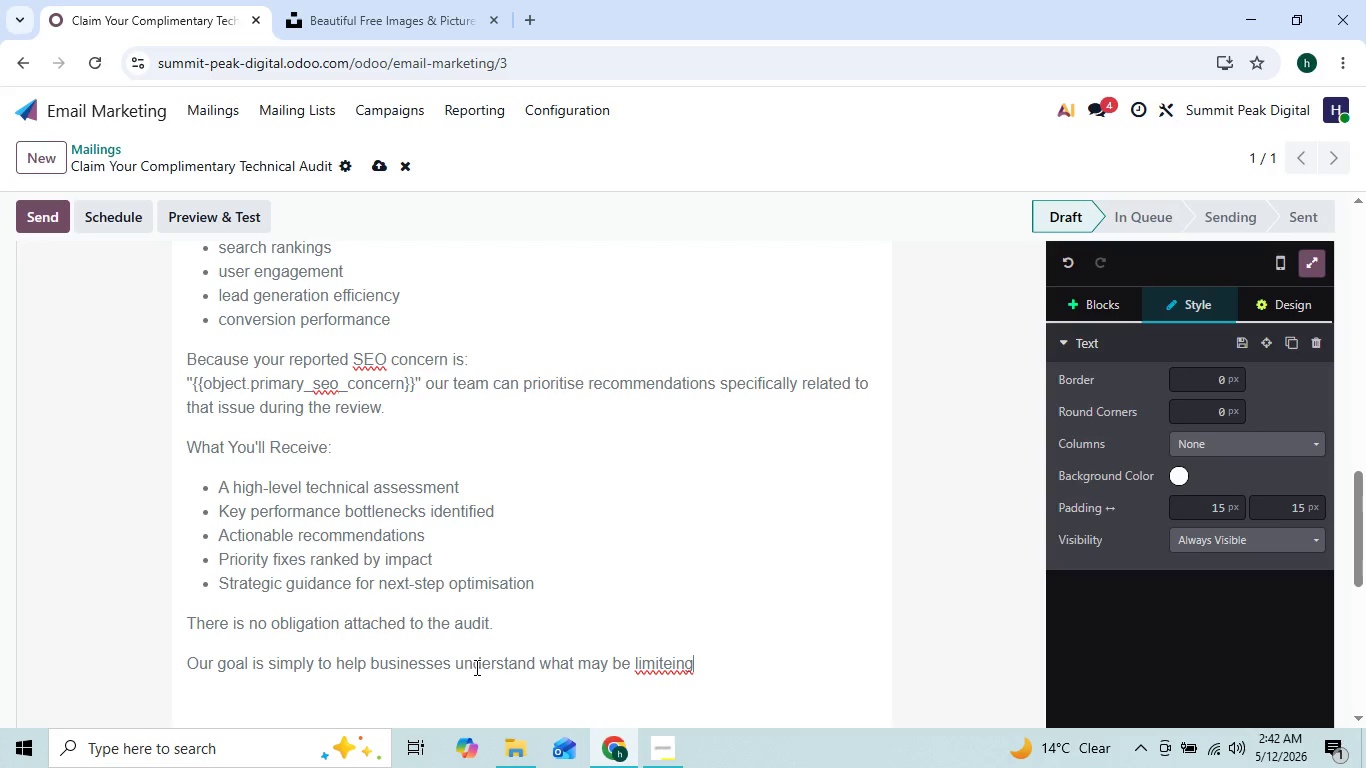 
type( th)
 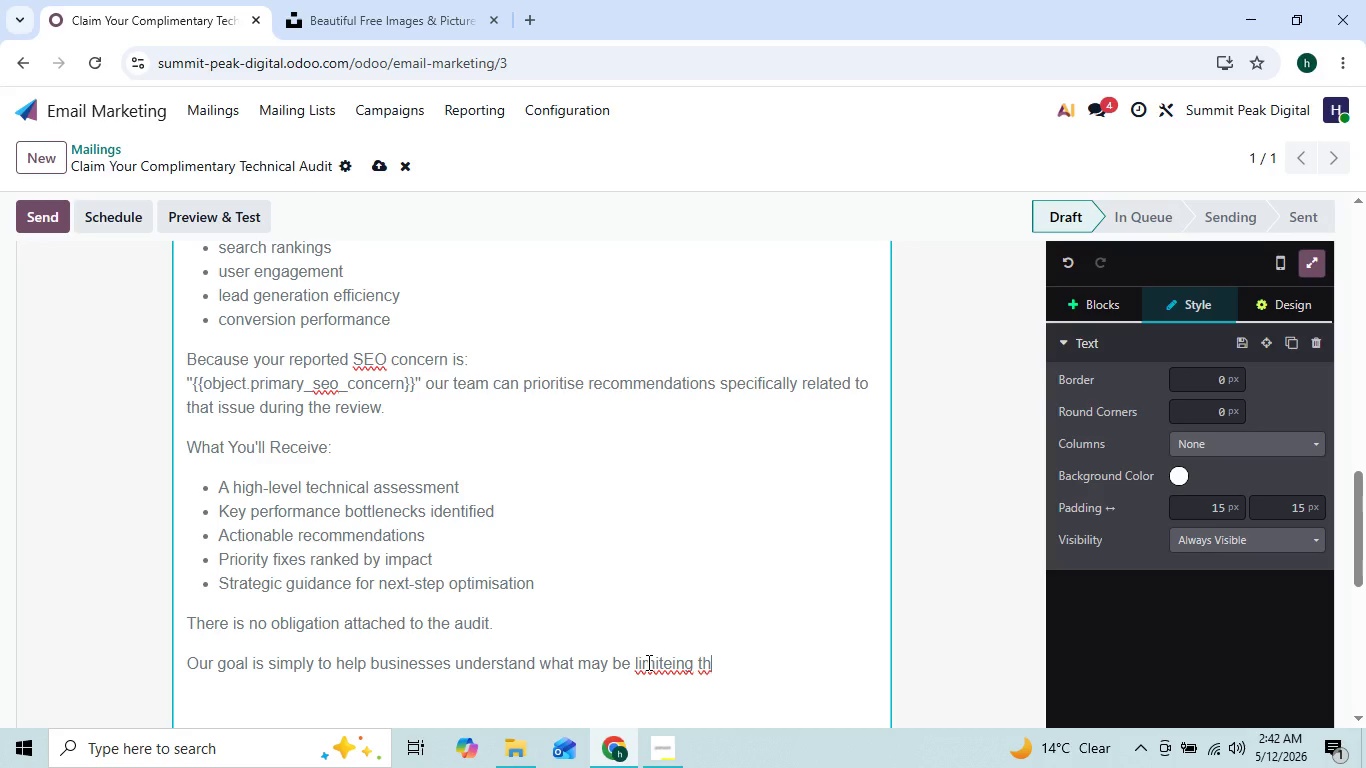 
right_click([650, 662])
 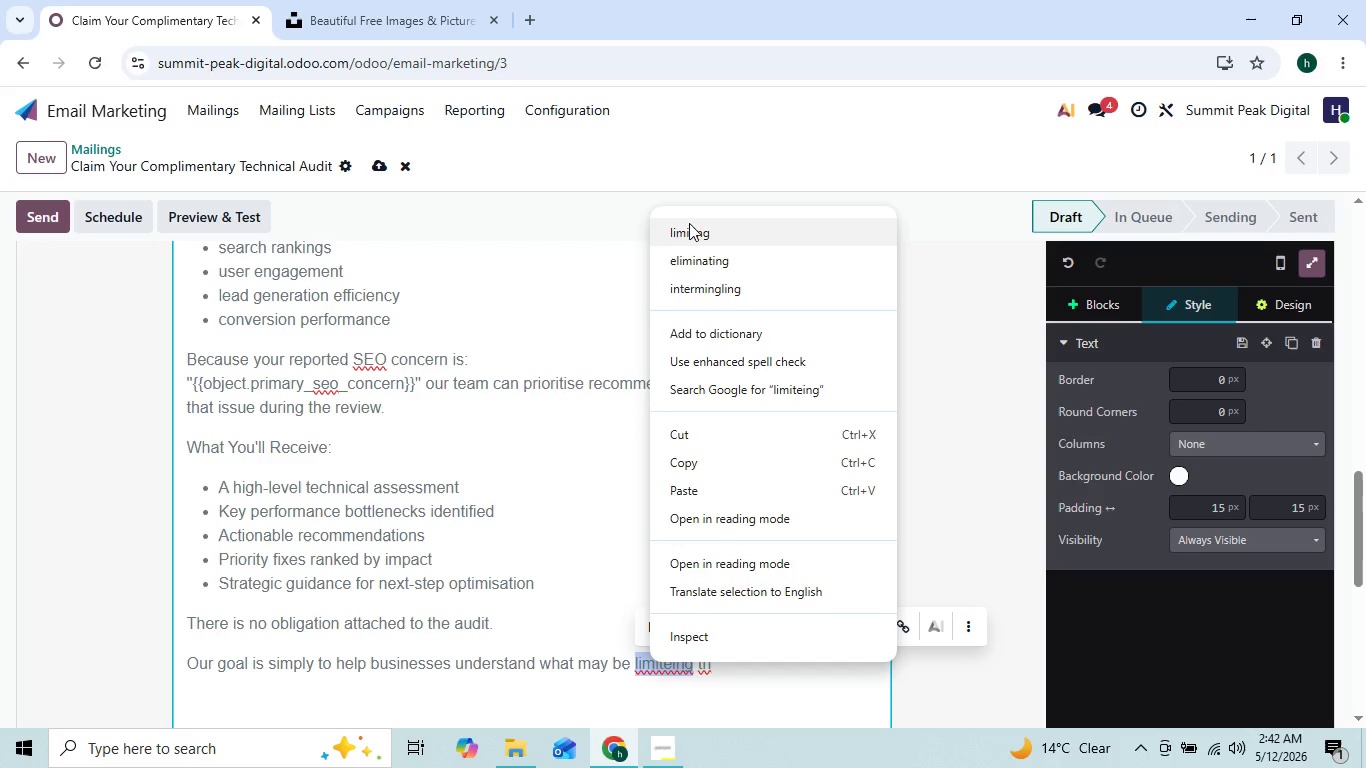 
left_click([696, 236])
 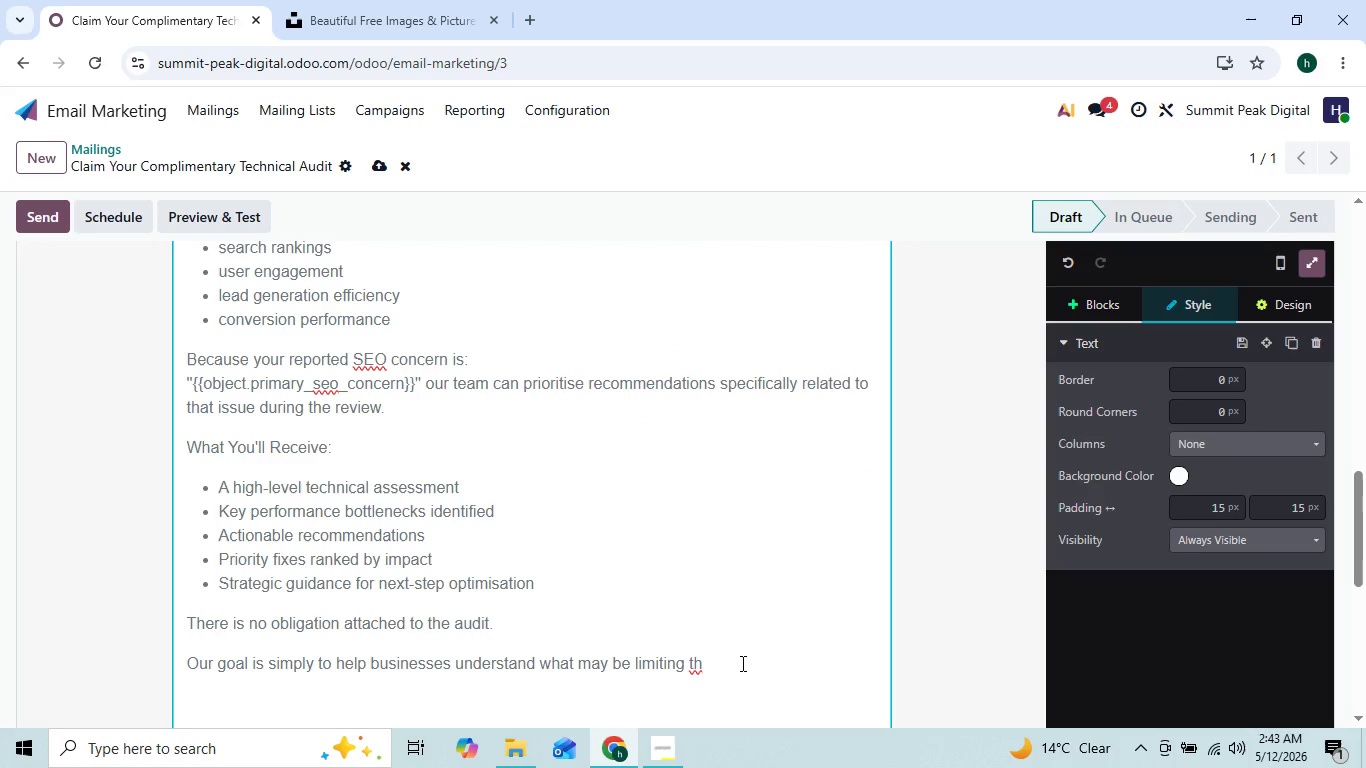 
left_click([741, 663])
 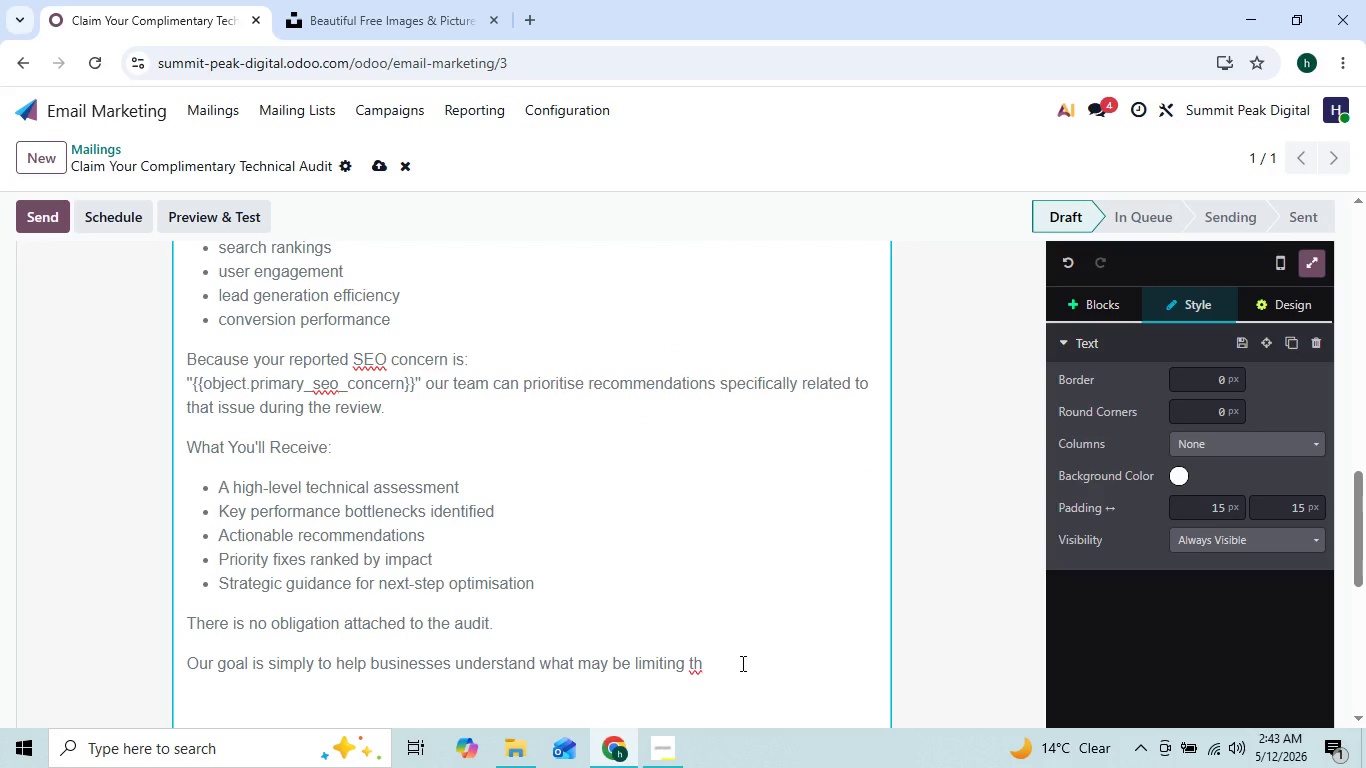 
key(E)
 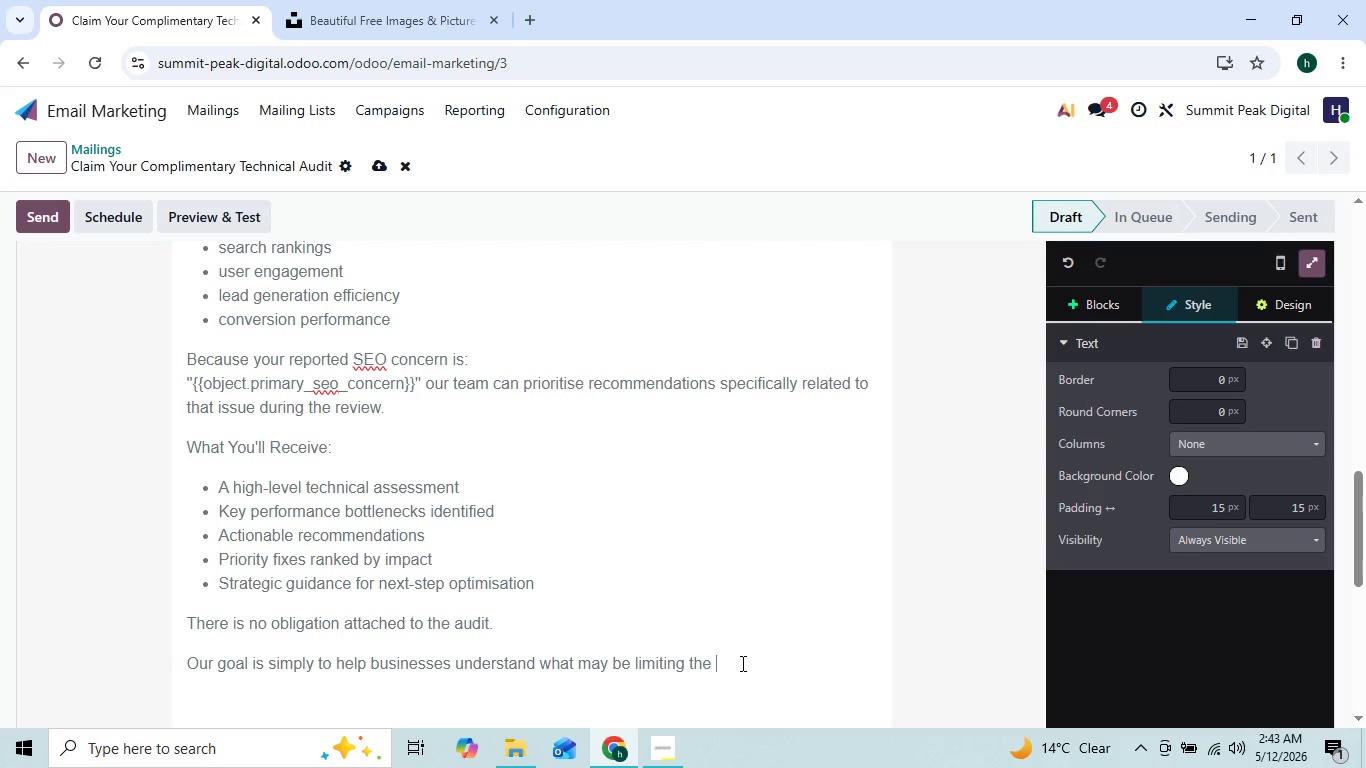 
key(Space)
 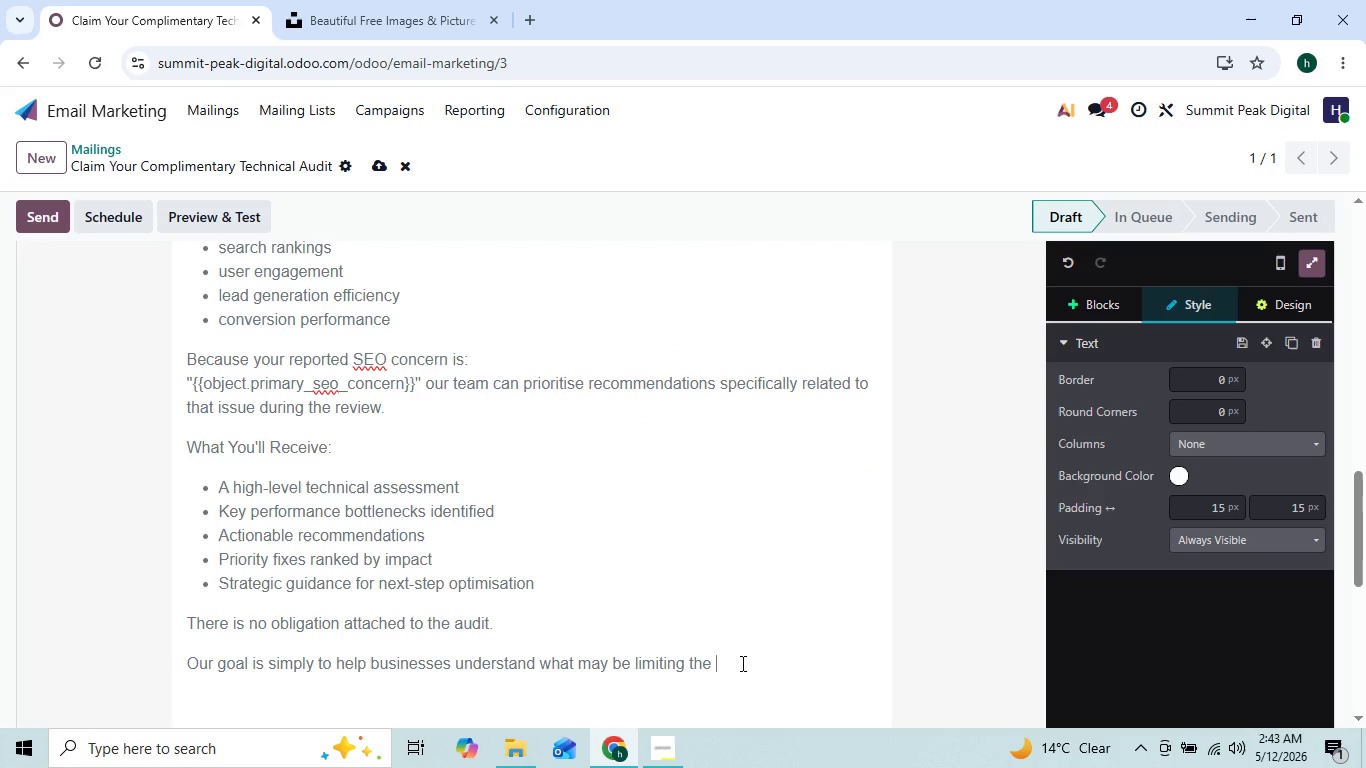 
key(ArrowLeft)
 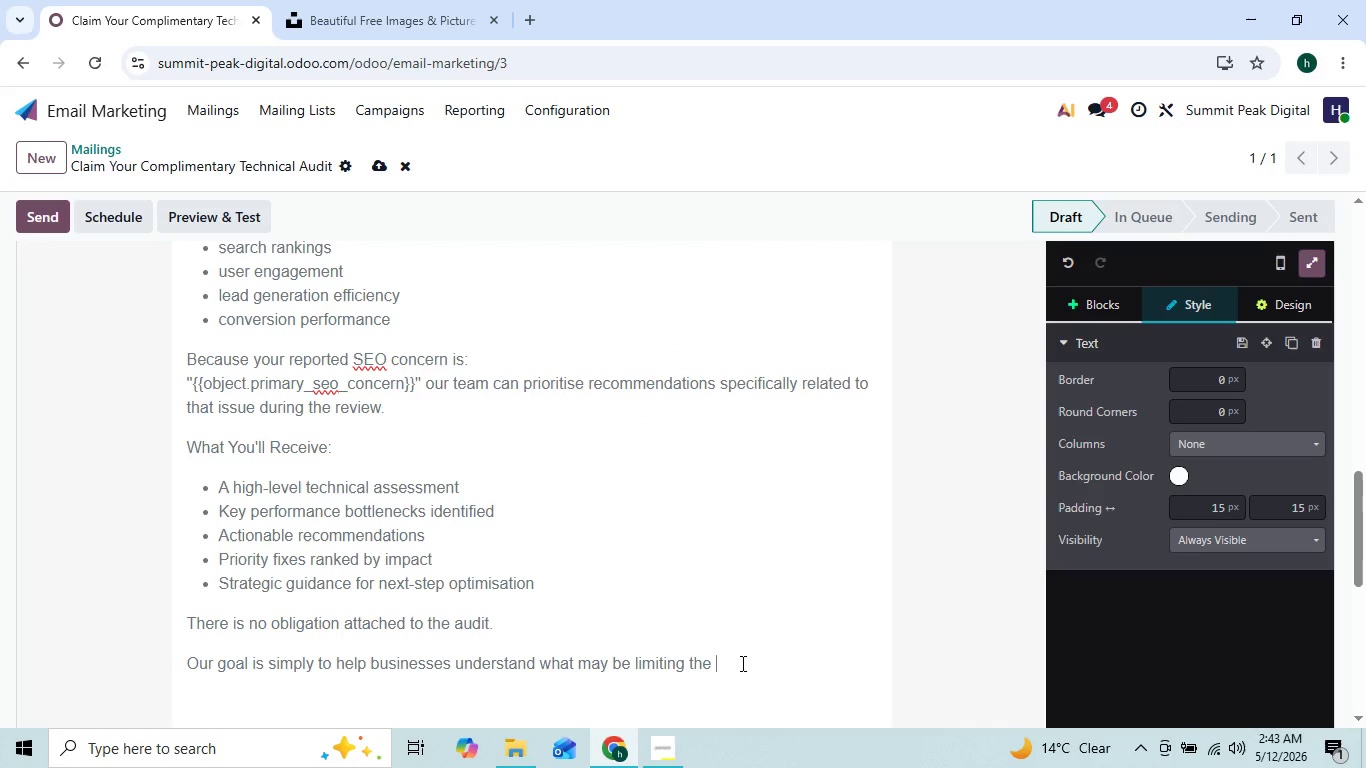 
key(ArrowRight)
 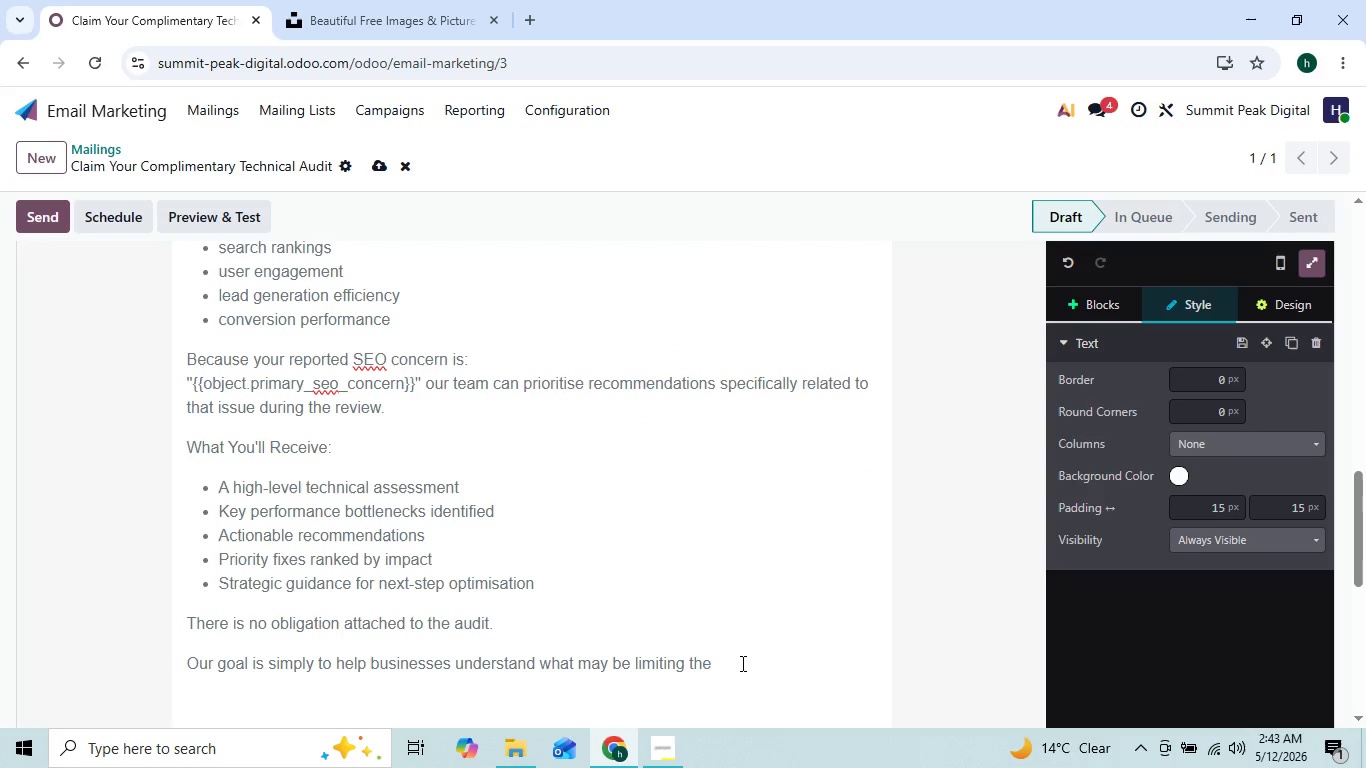 
key(ArrowLeft)
 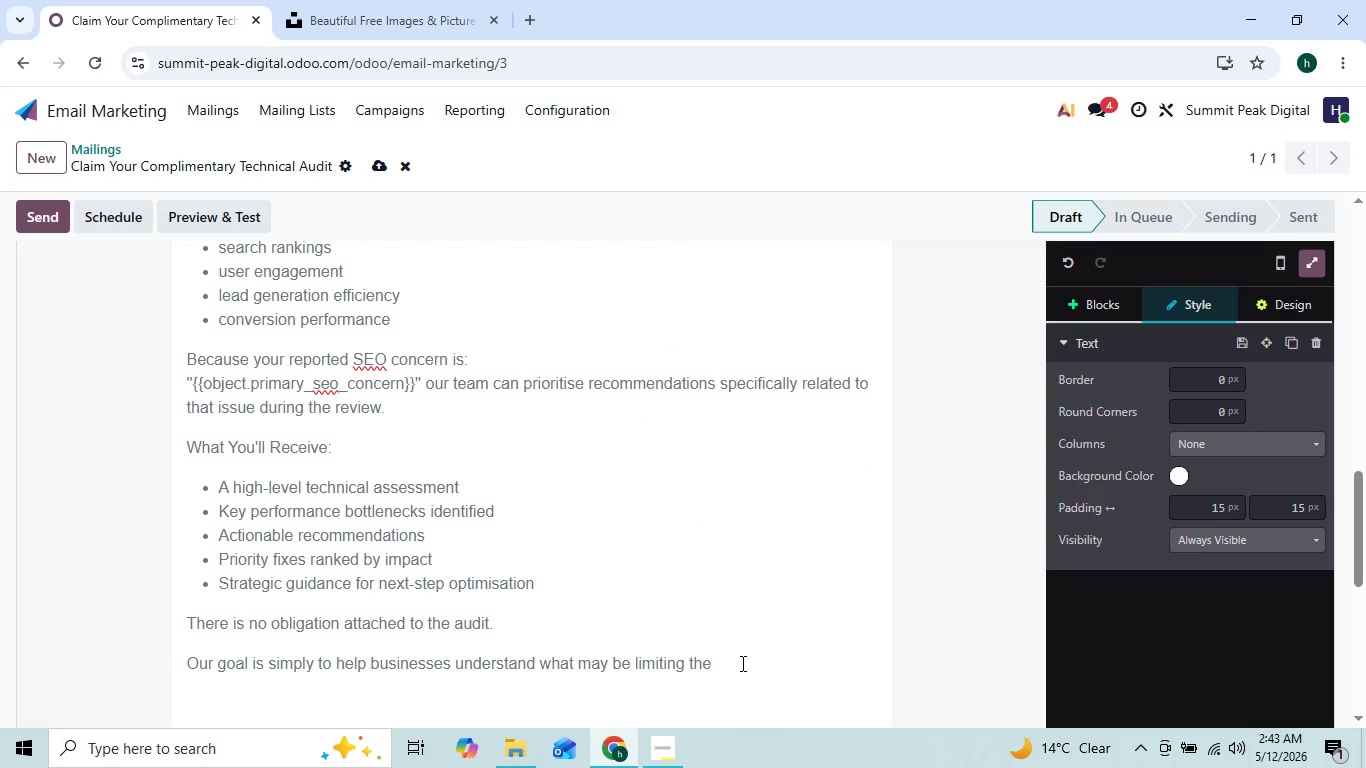 
key(ArrowRight)
 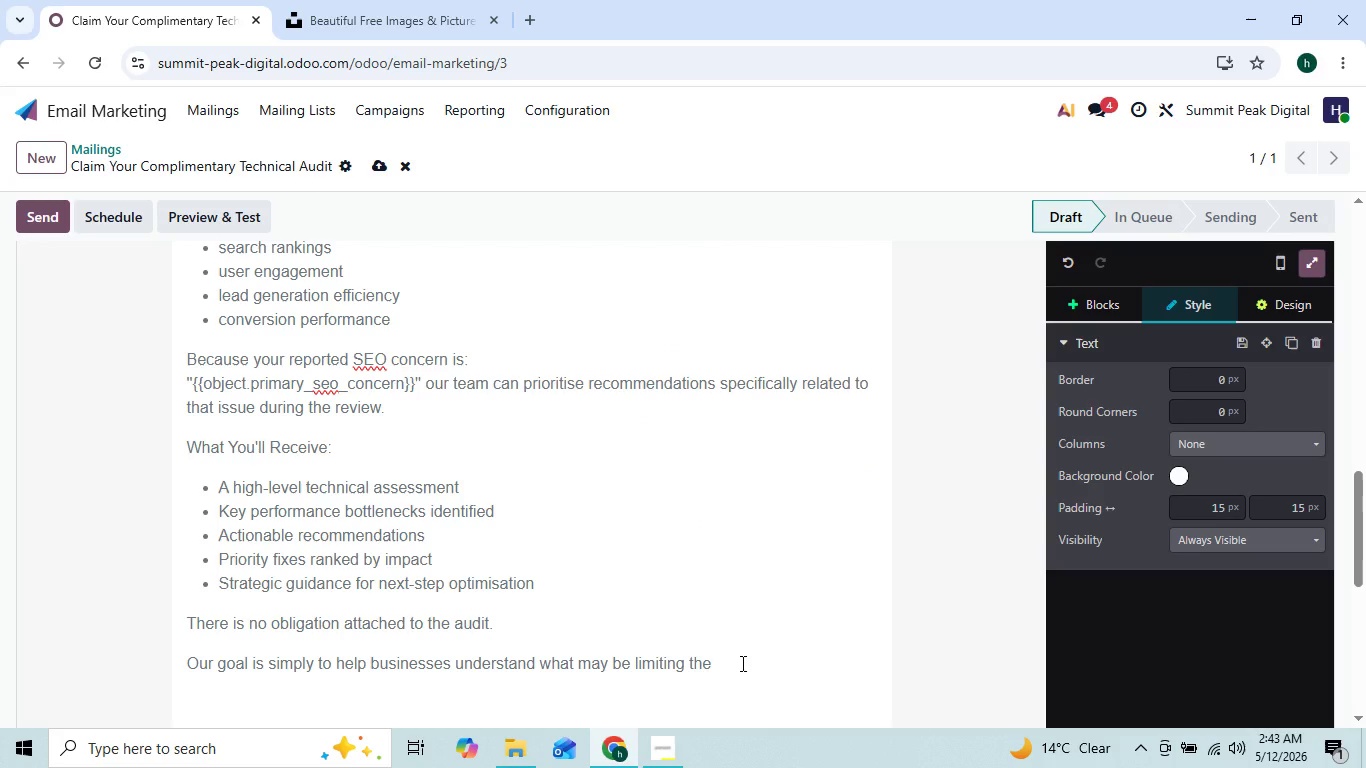 
key(Backspace)
type(ir online via)
key(Backspace)
type(sible)
key(Backspace)
key(Backspace)
 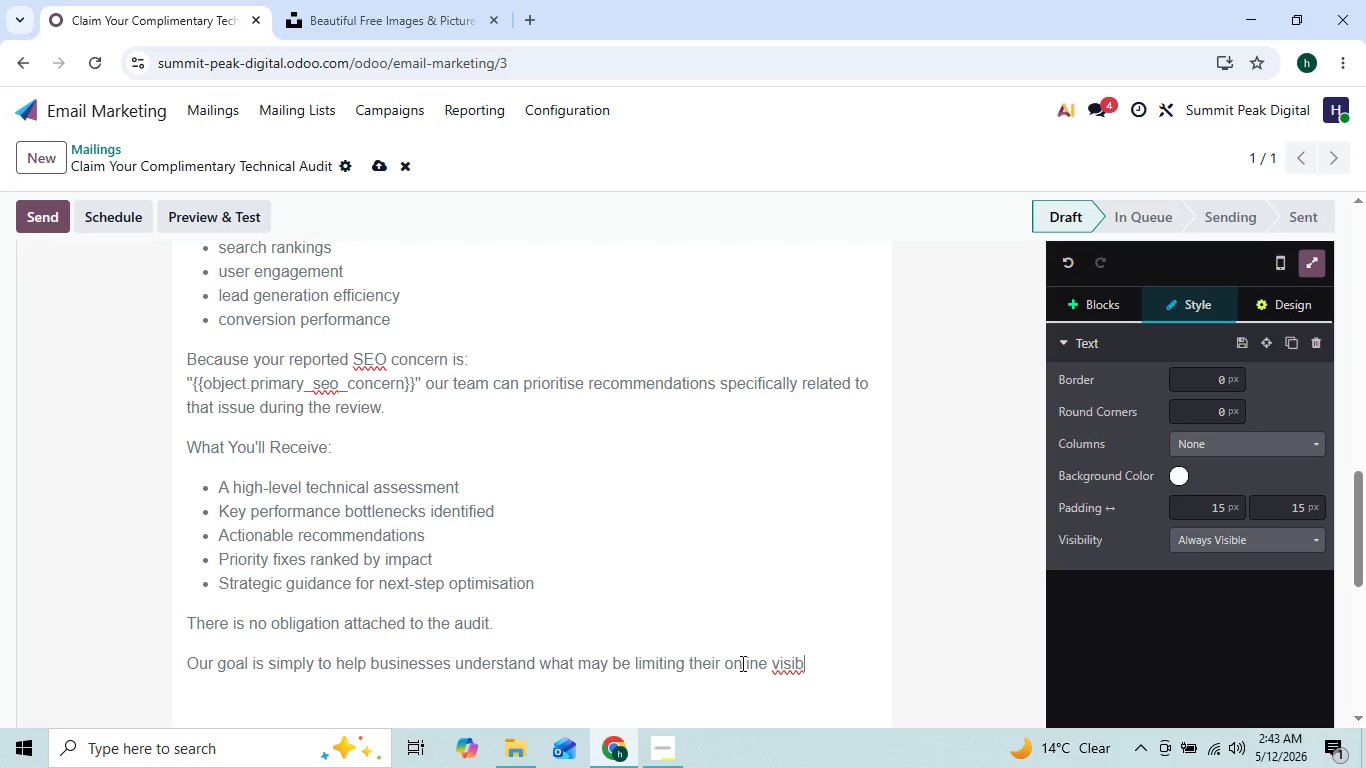 
key(ArrowLeft)
 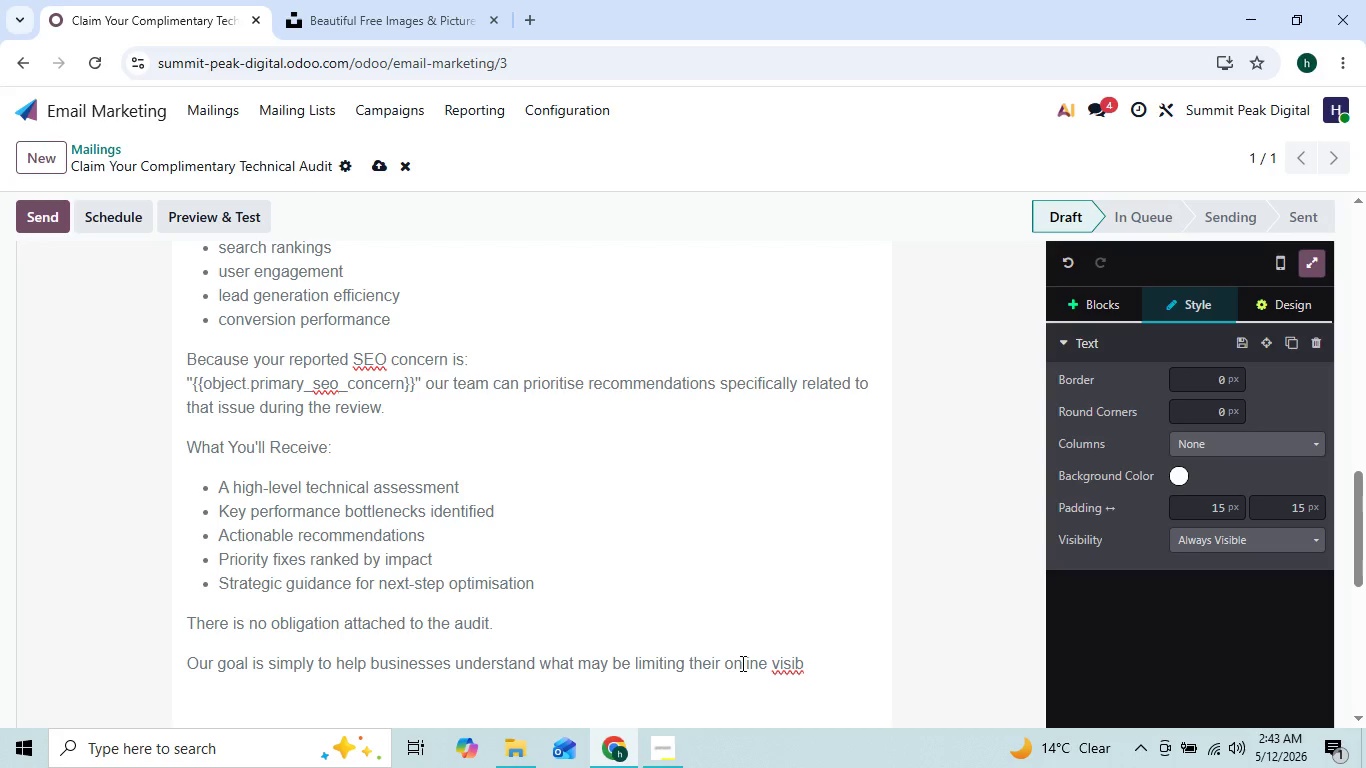 
key(ArrowRight)
 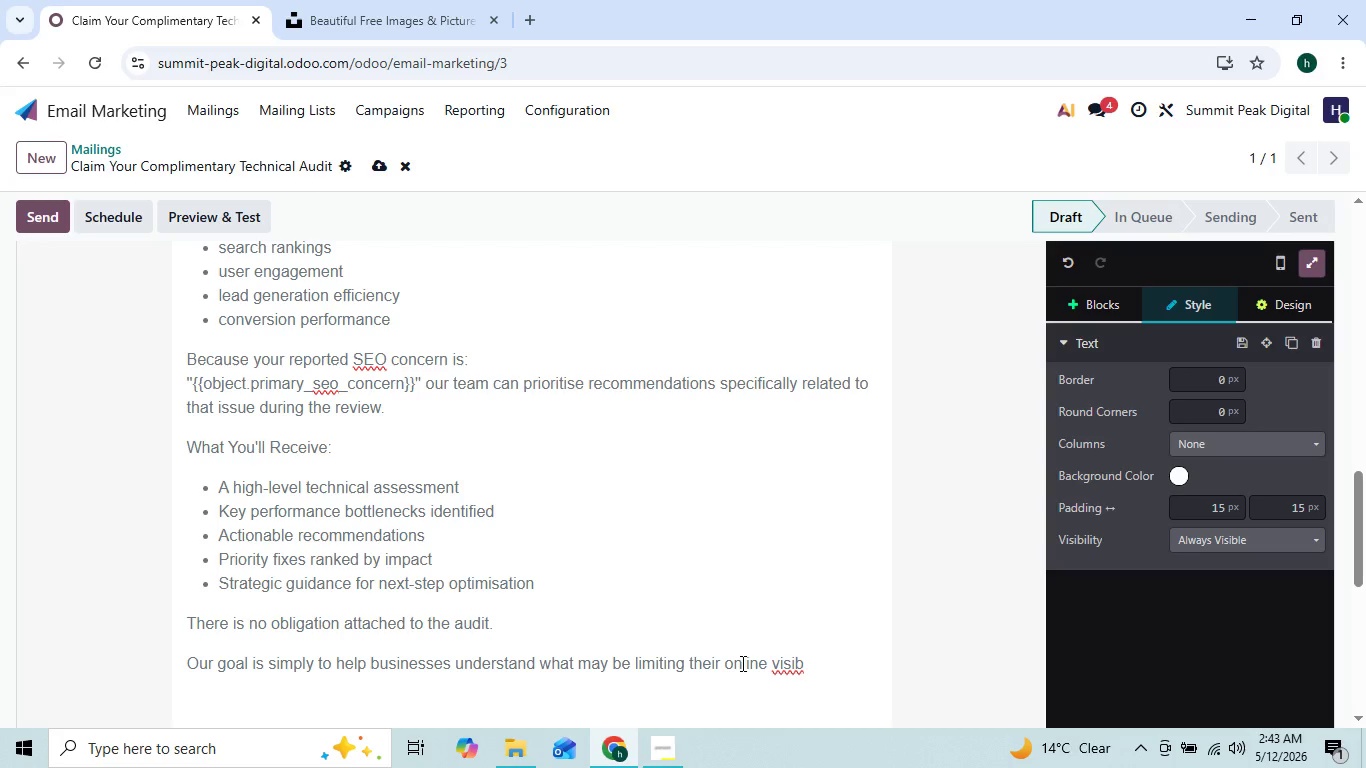 
type(iliy )
 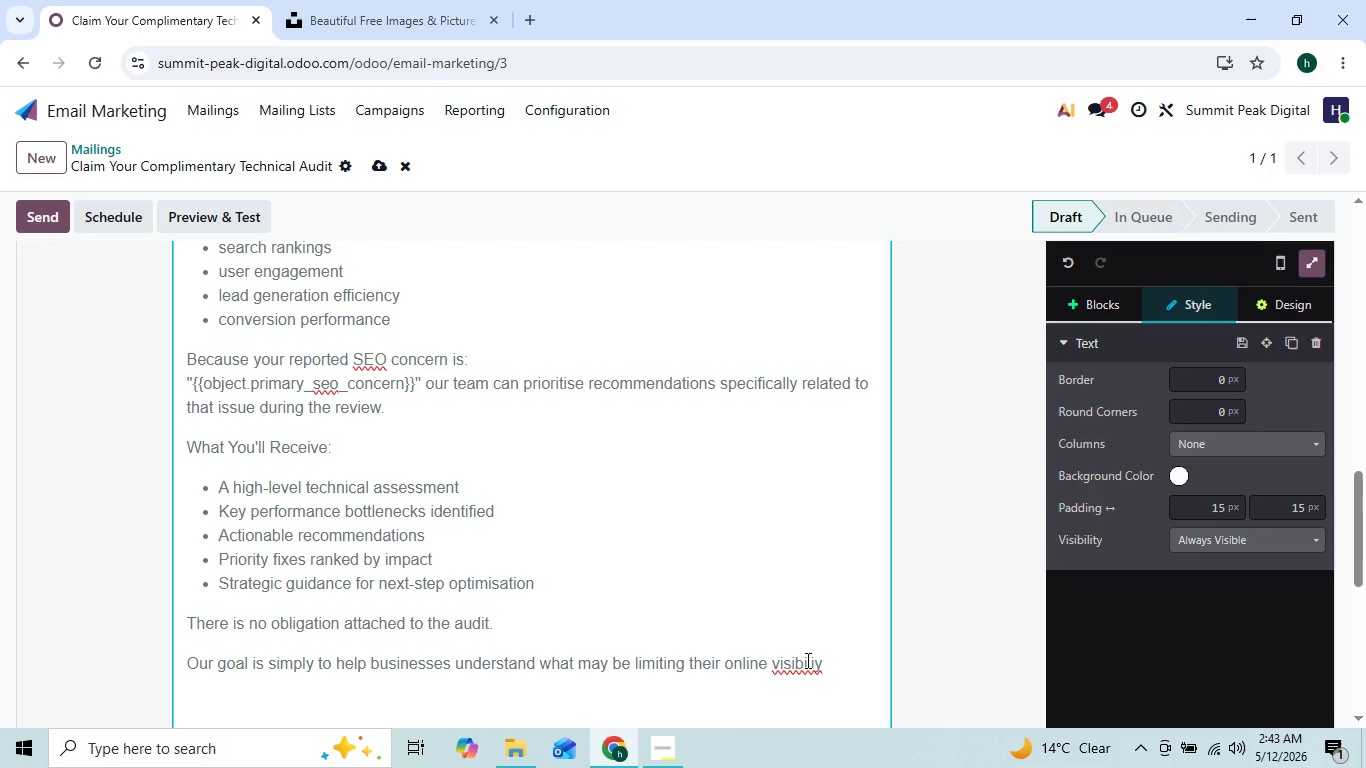 
right_click([806, 660])
 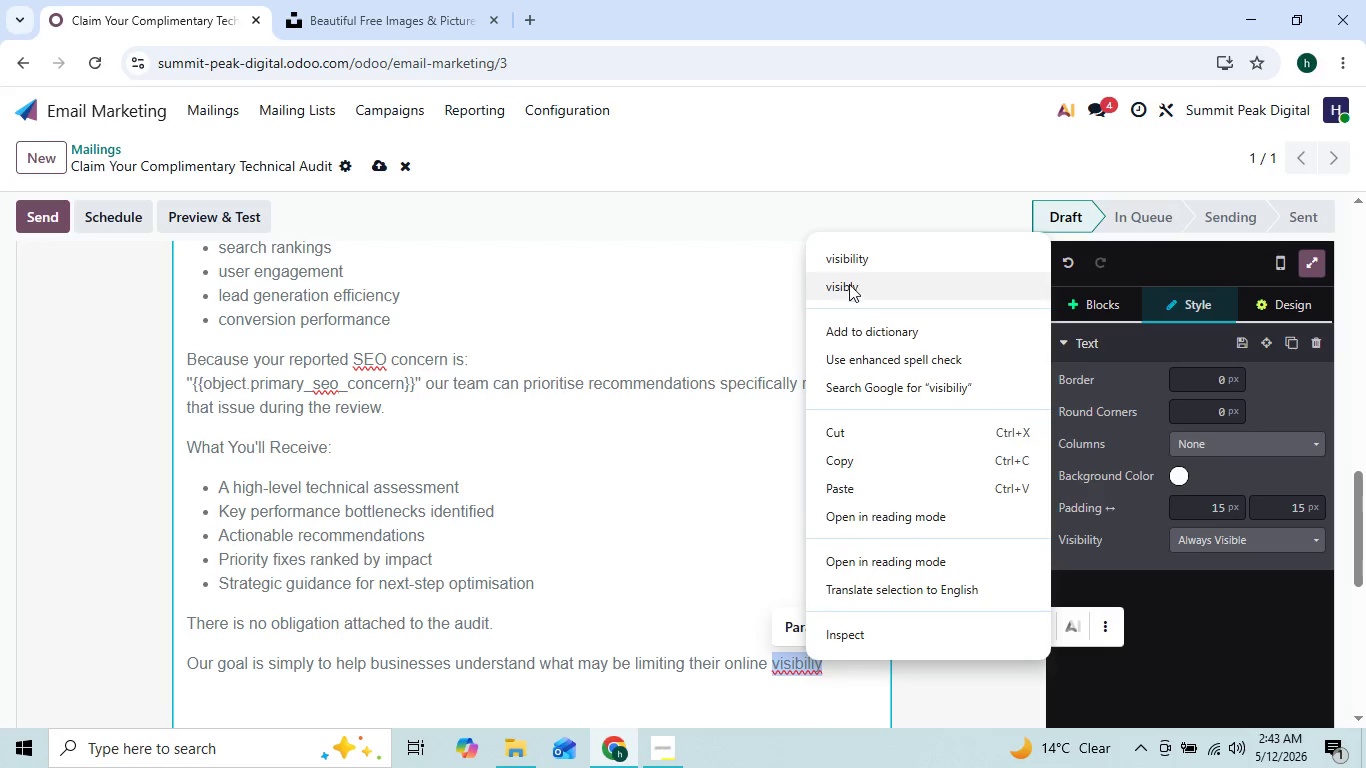 
left_click([855, 267])
 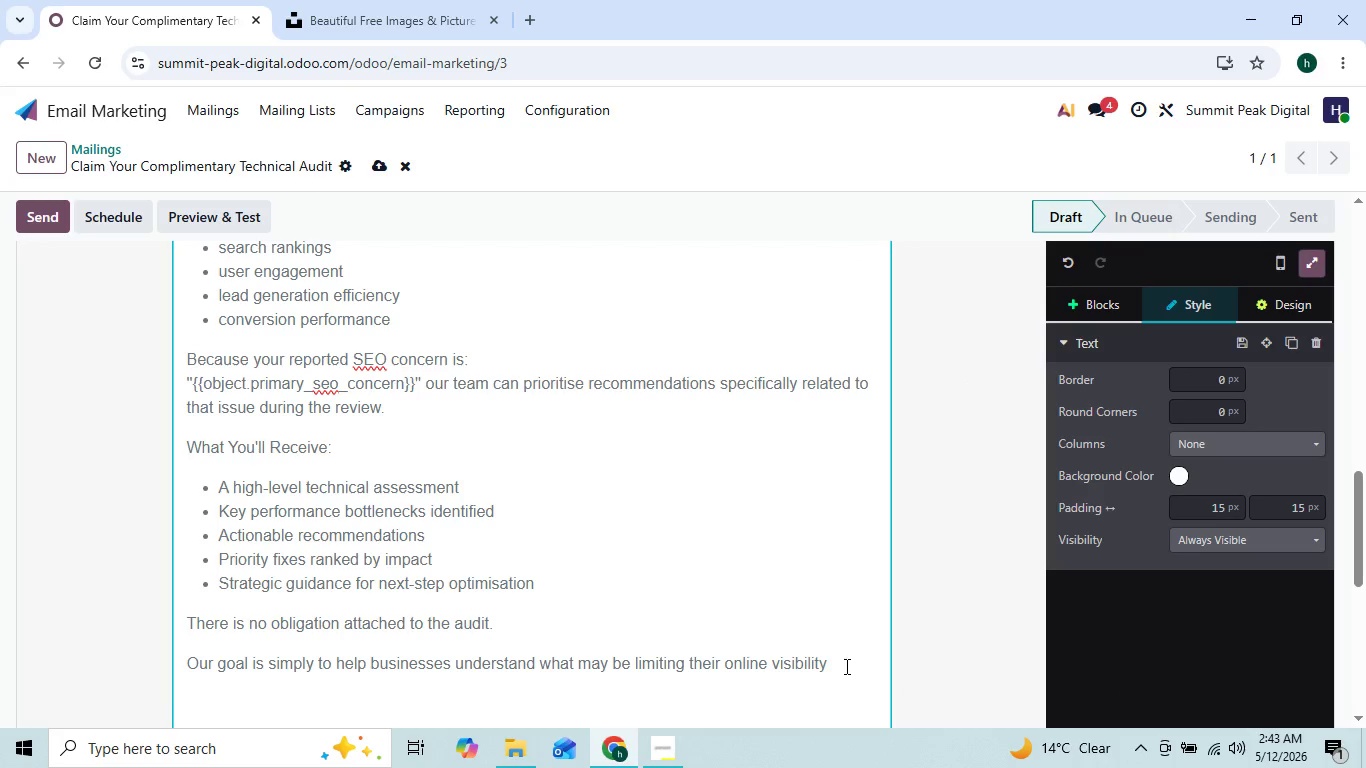 
key(Space)
 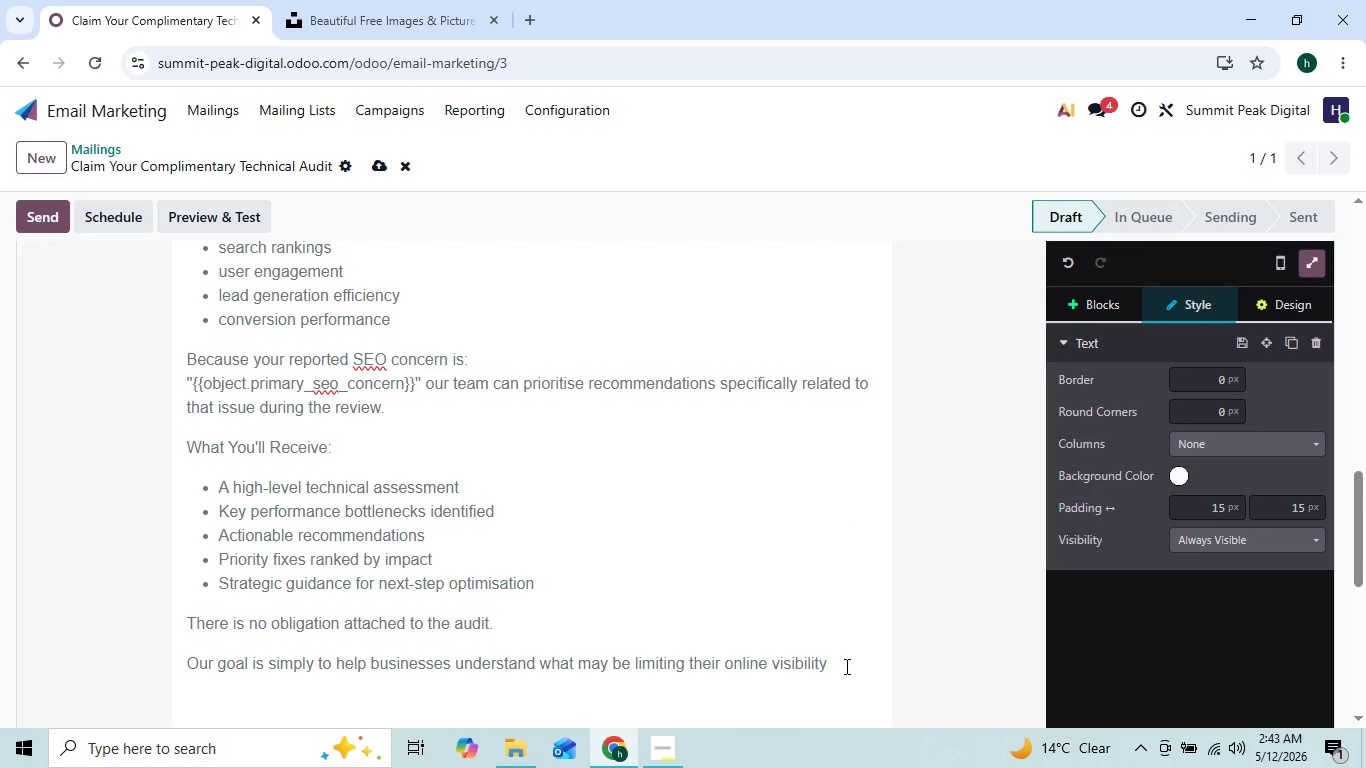 
key(ArrowLeft)
 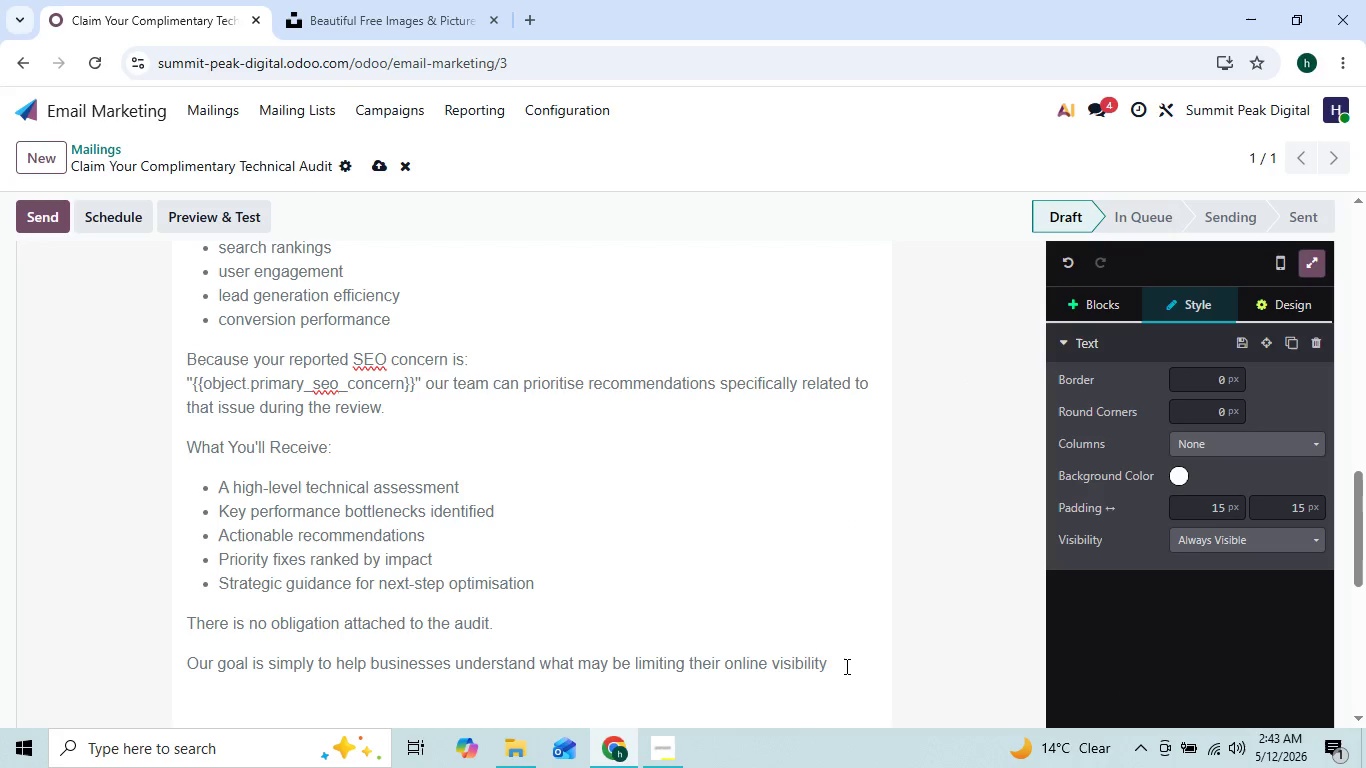 
key(ArrowRight)
 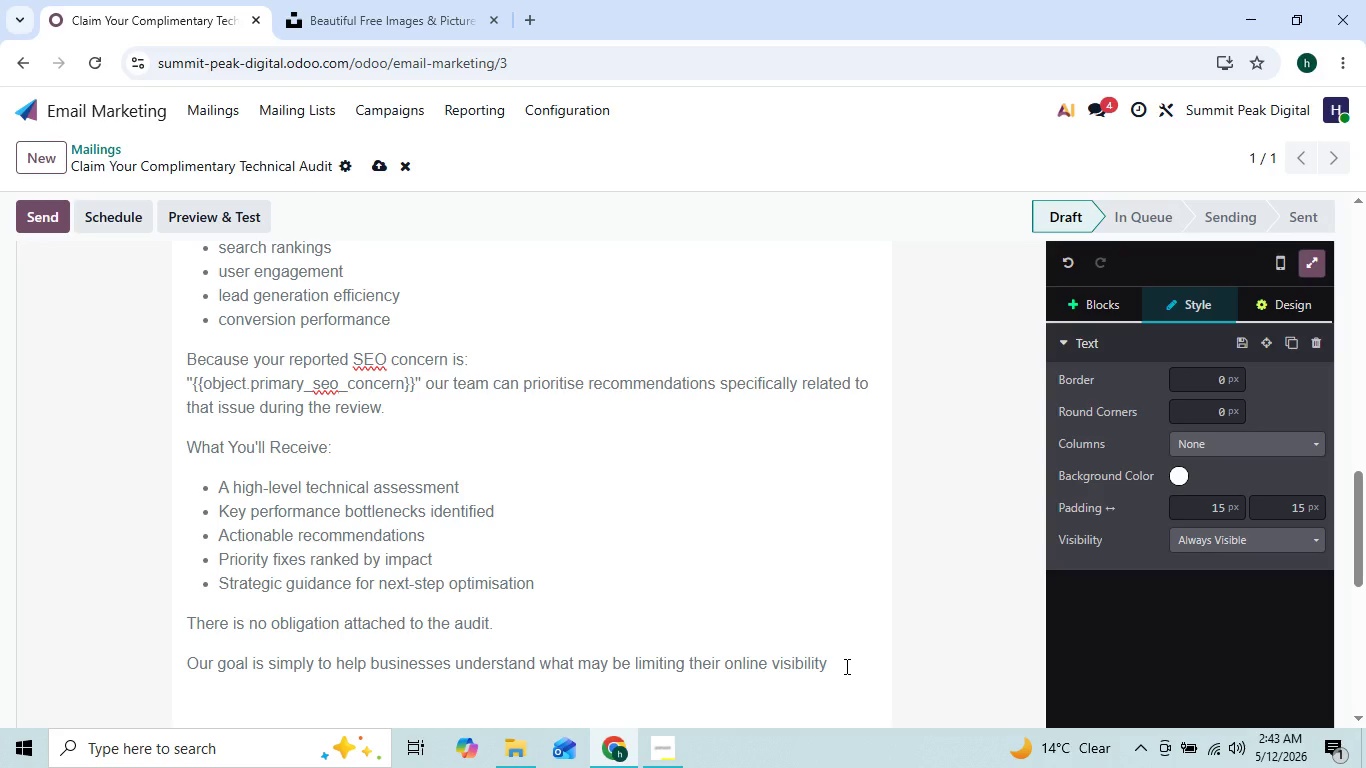 
type(and )
 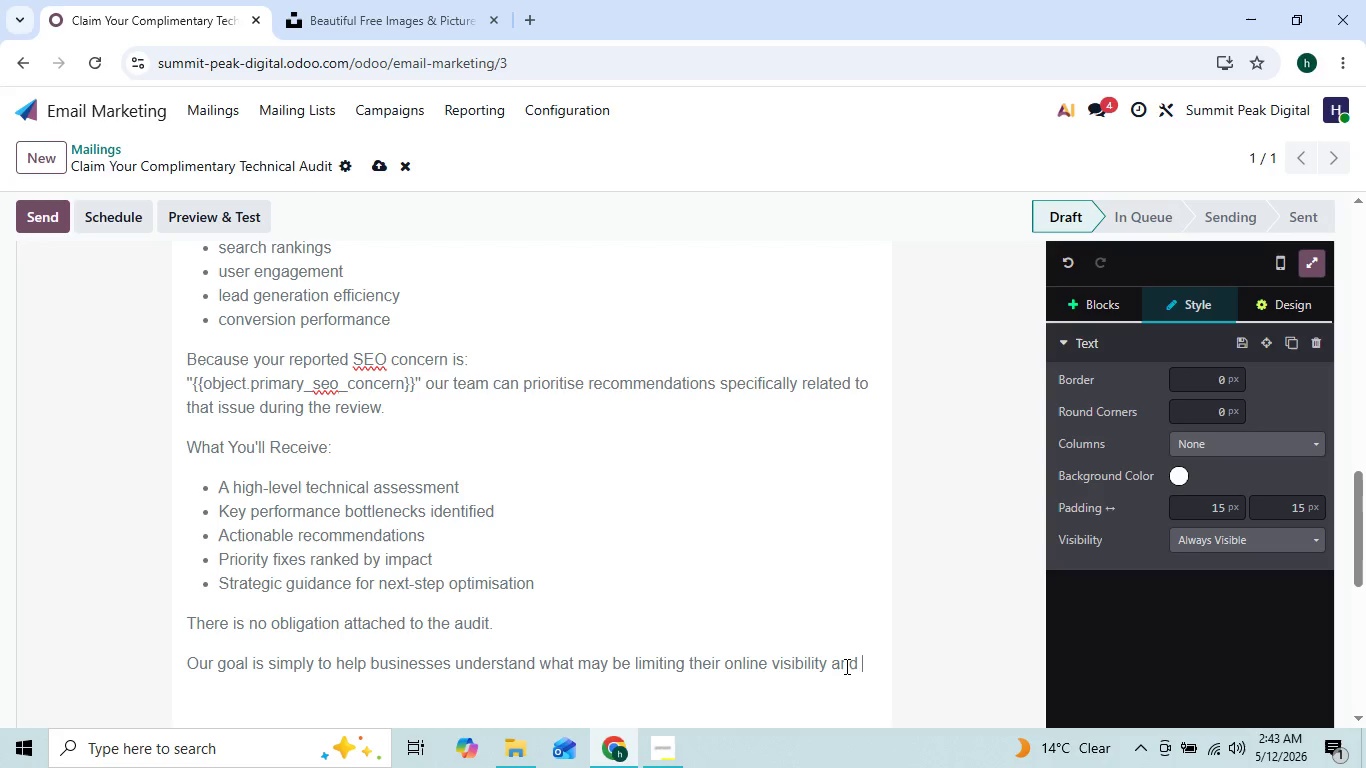 
key(ArrowLeft)
 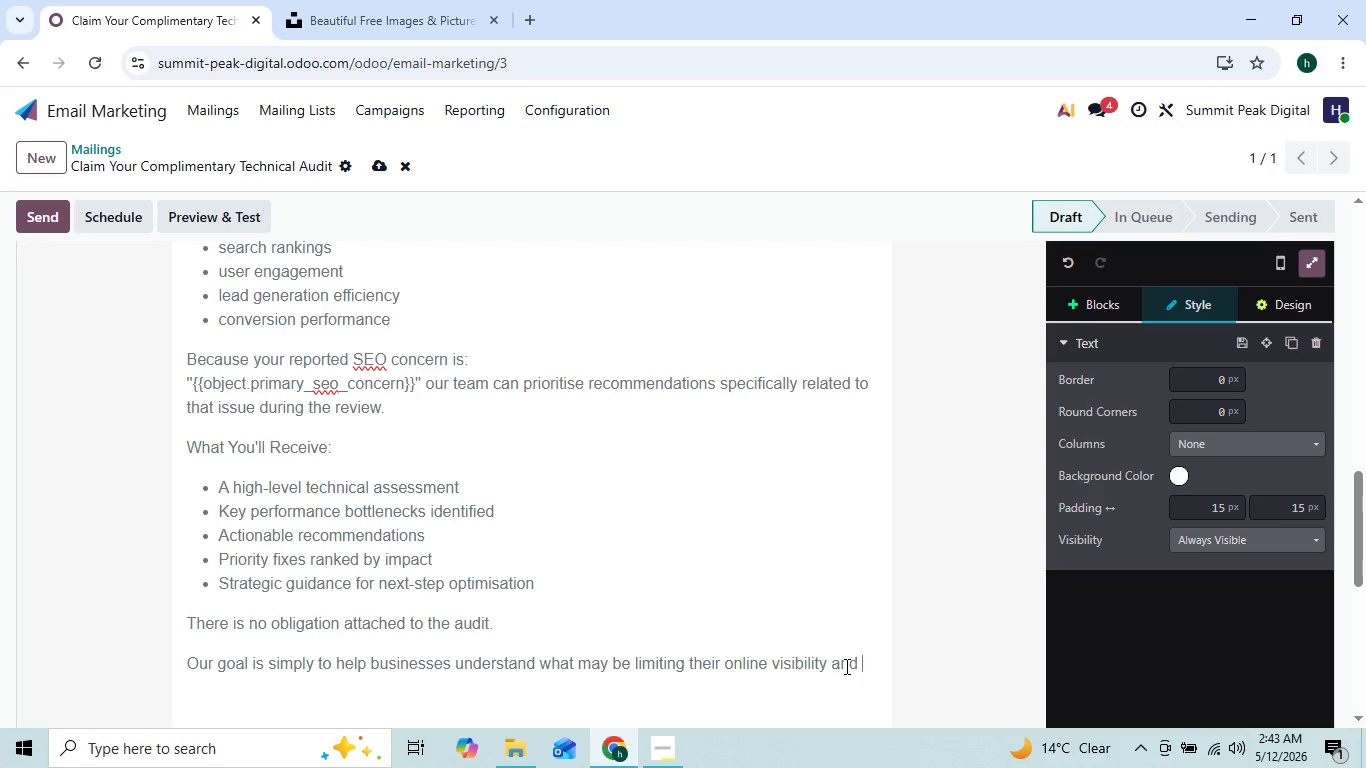 
key(ArrowRight)
 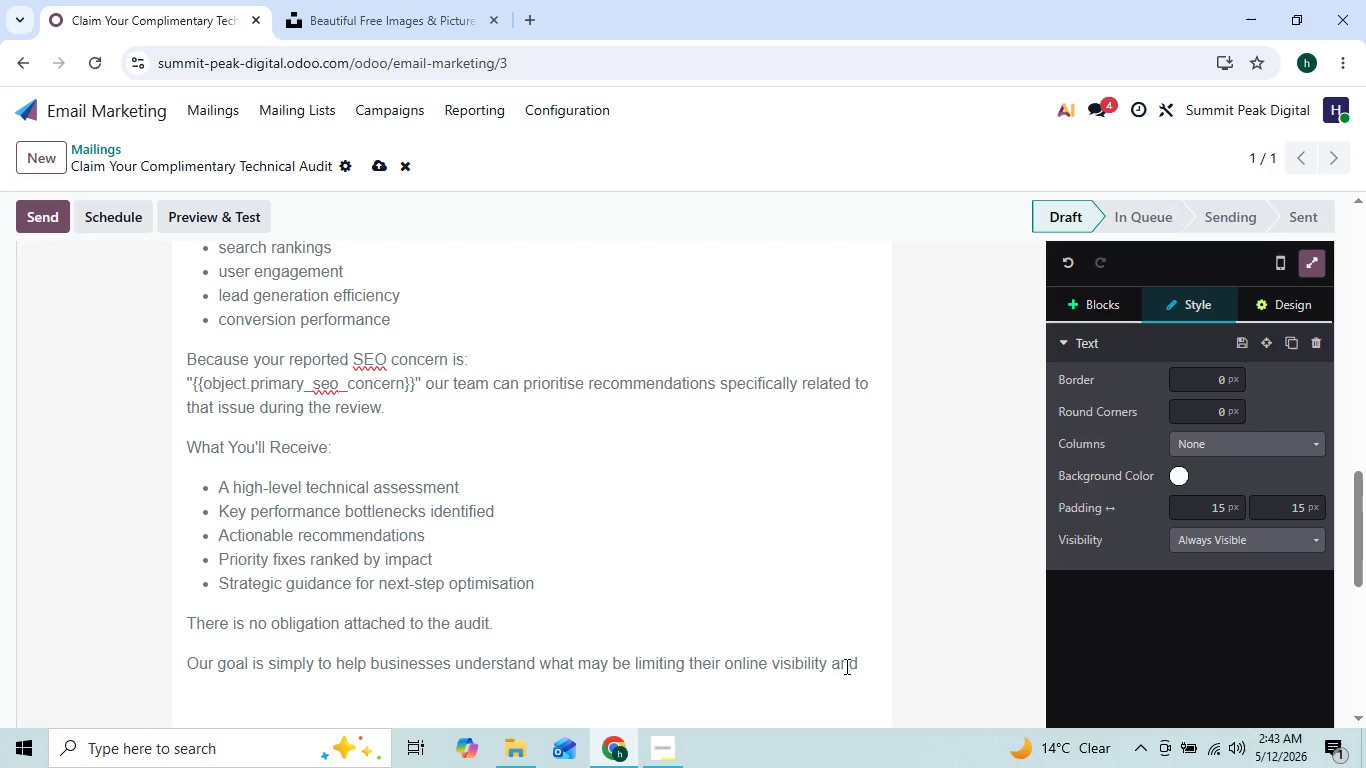 
type(provide clarity on th )
key(Backspace)
type(e )
 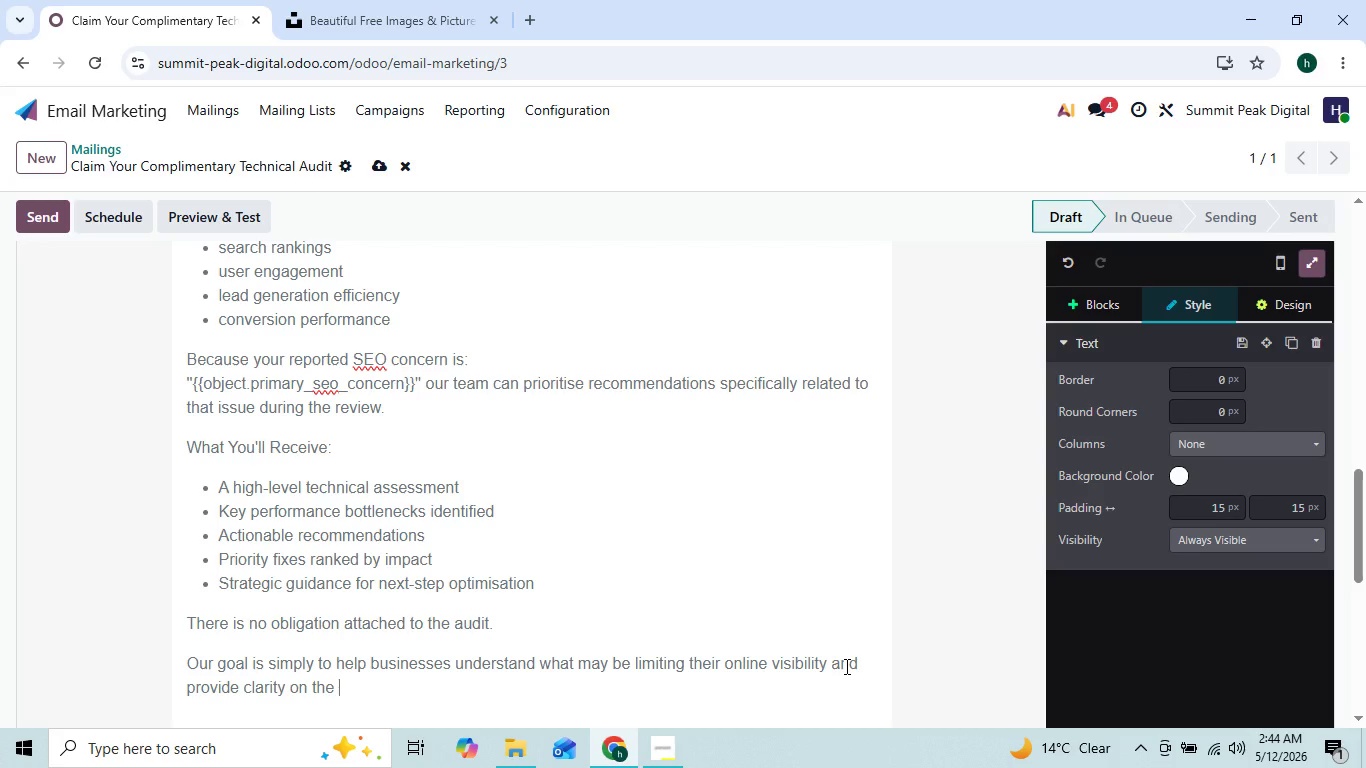 
type(highst )
 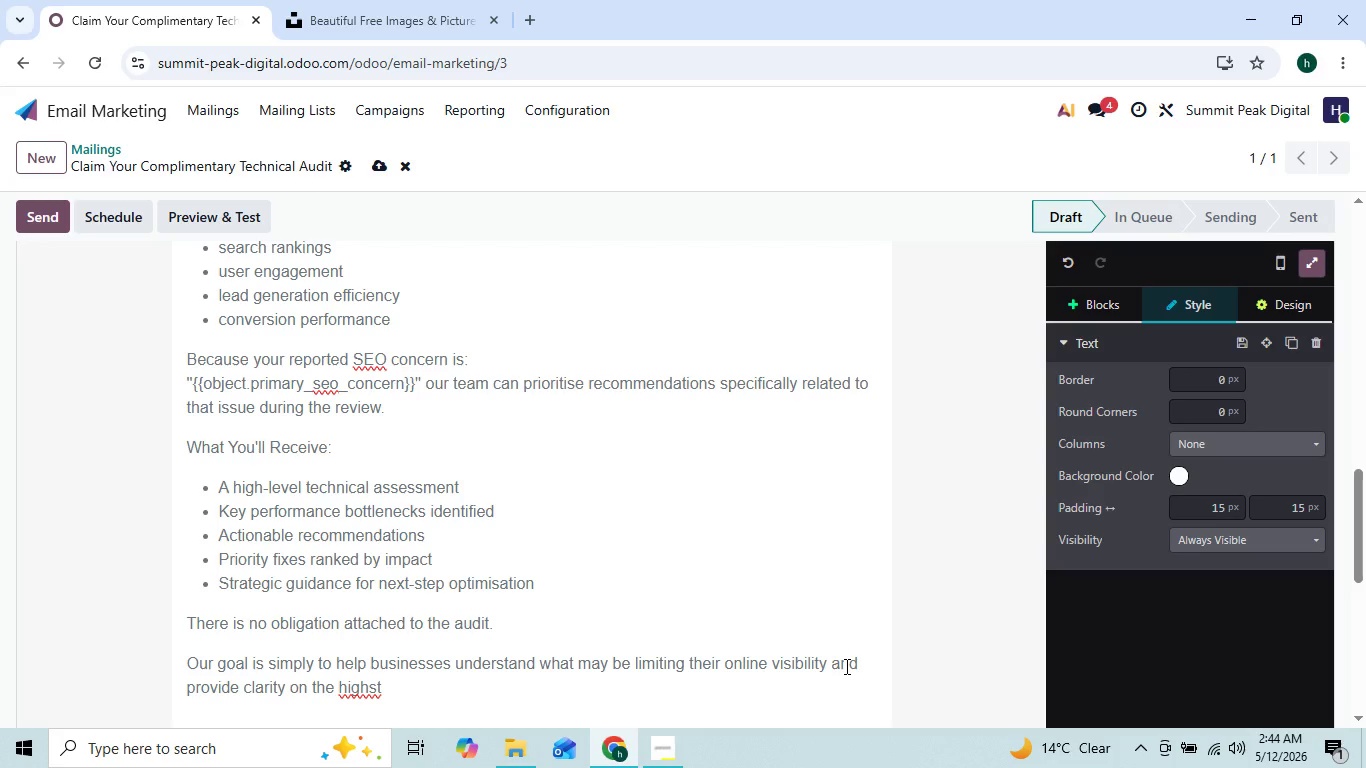 
key(ArrowLeft)
 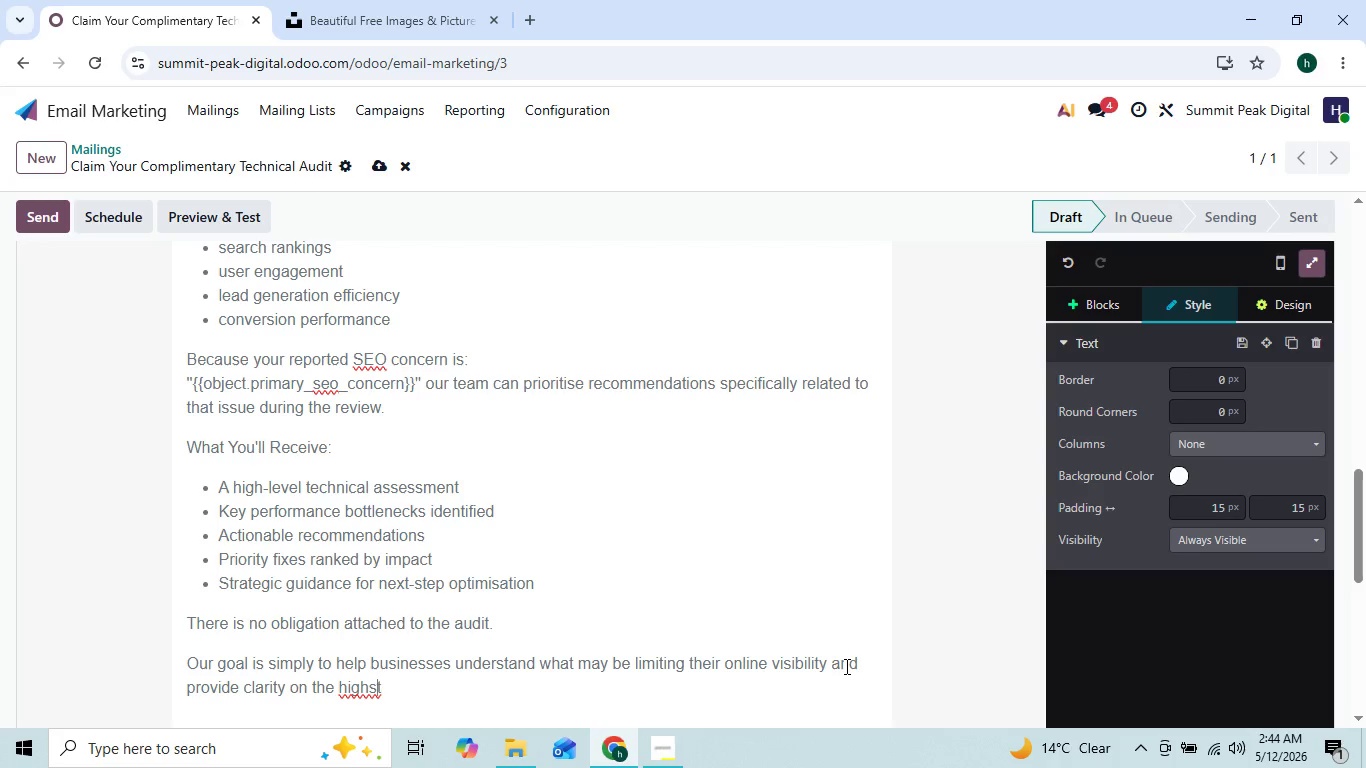 
key(ArrowLeft)
 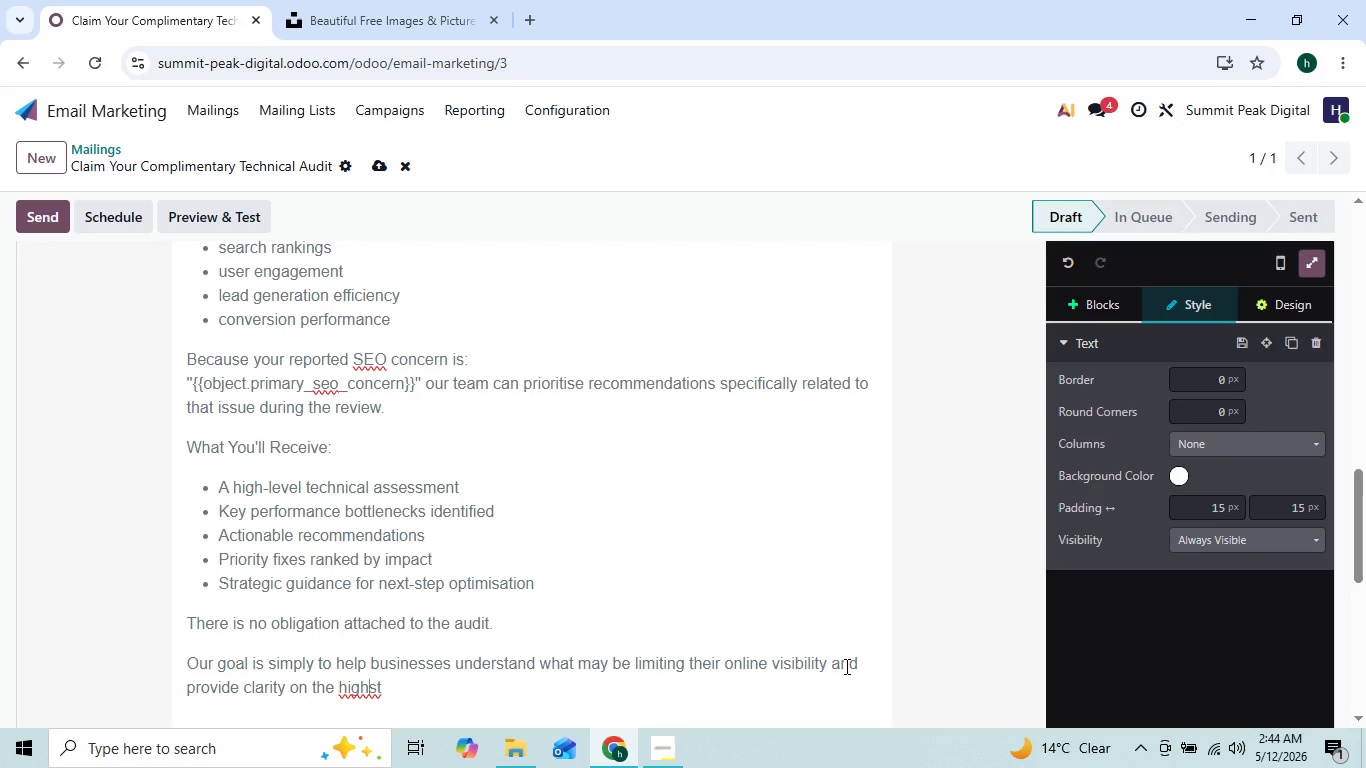 
key(ArrowLeft)
 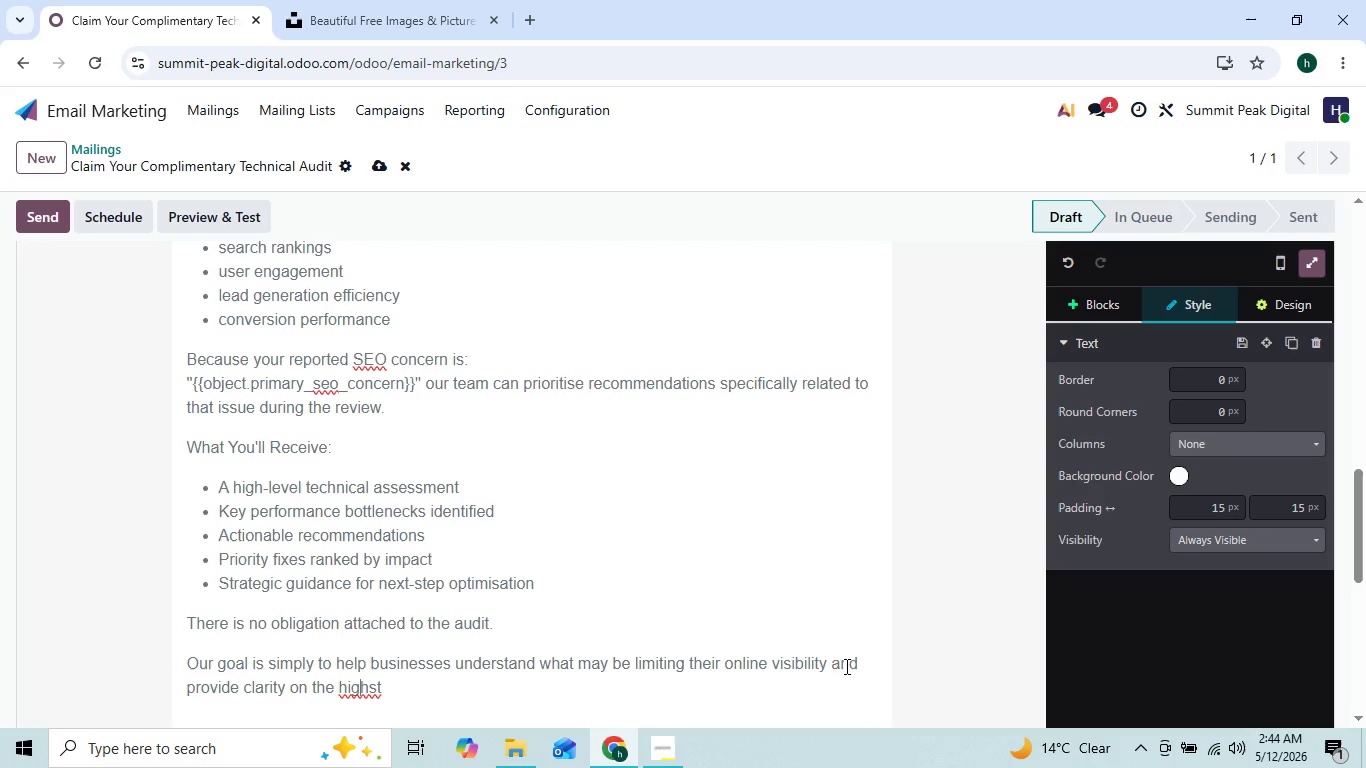 
key(ArrowLeft)
 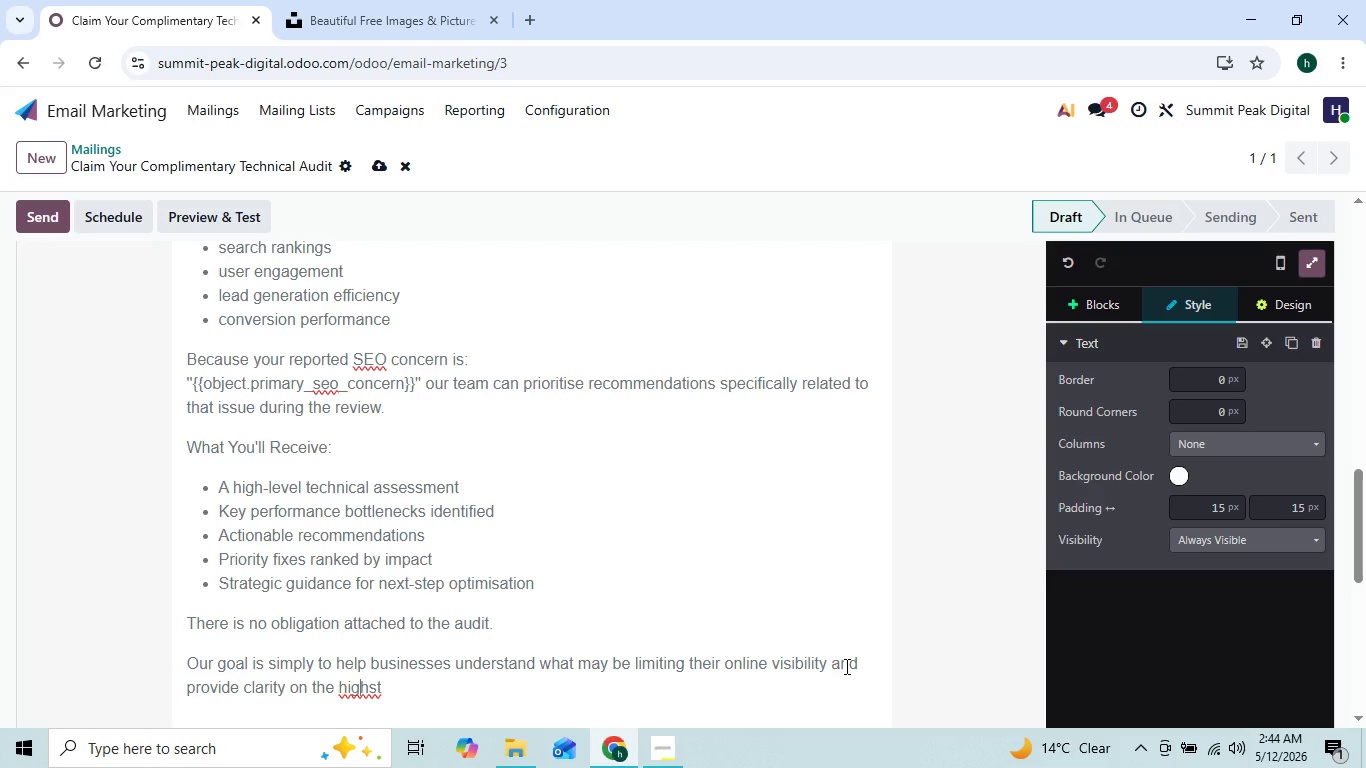 
key(ArrowRight)
 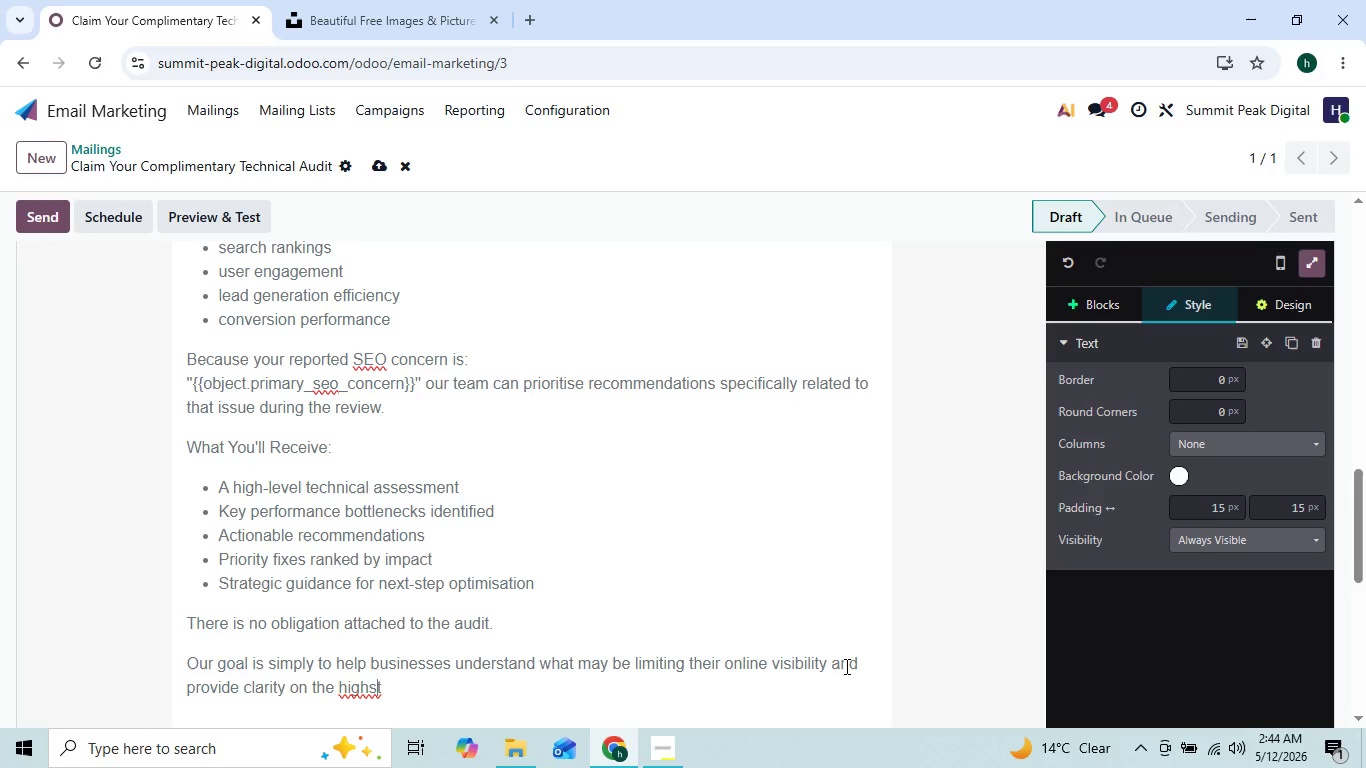 
key(ArrowRight)
 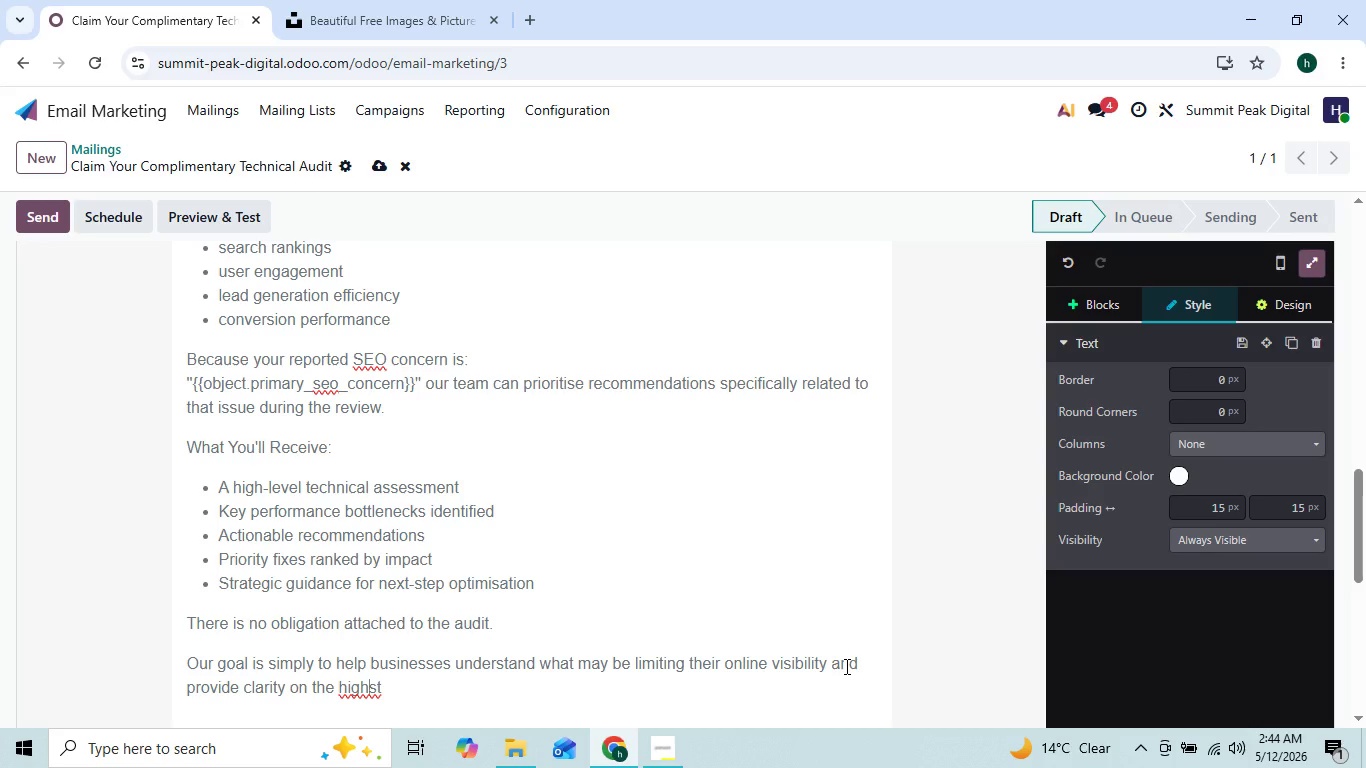 
key(ArrowLeft)
 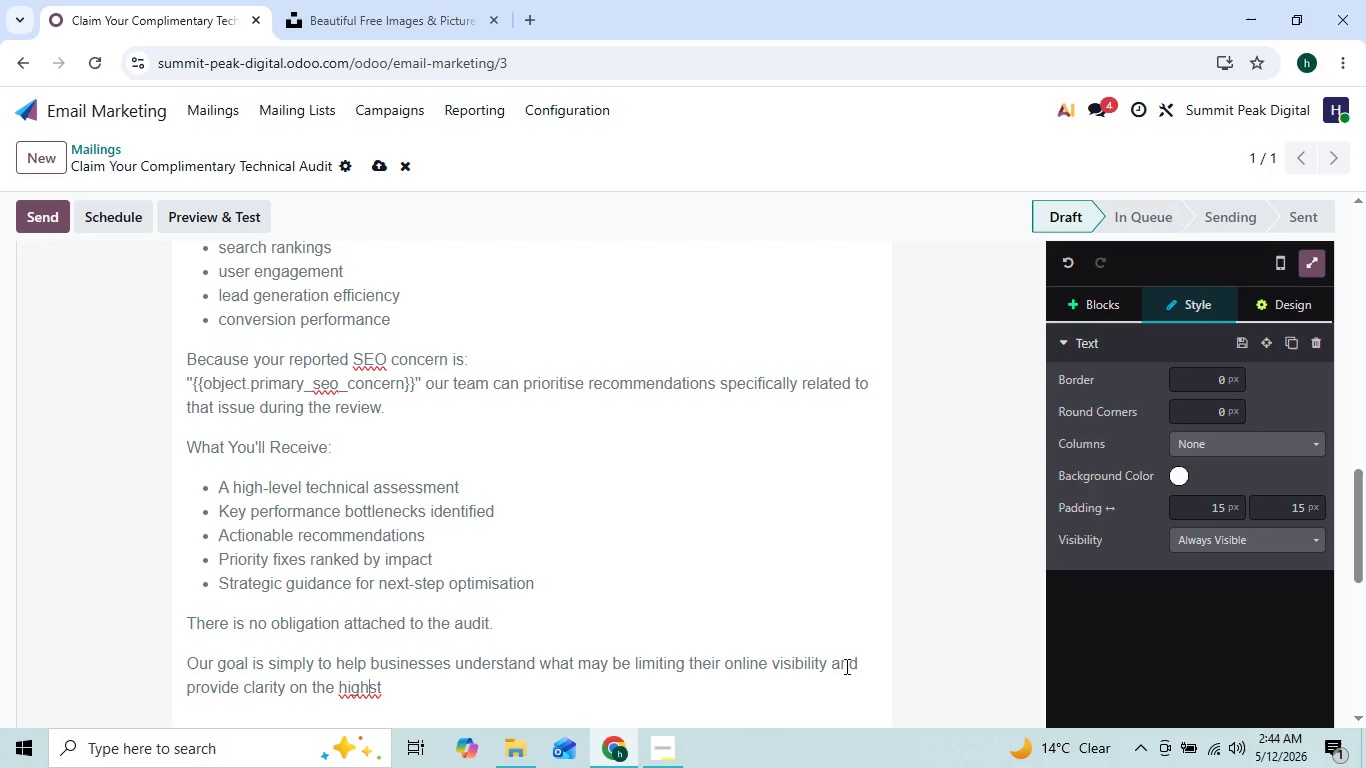 
key(E)
 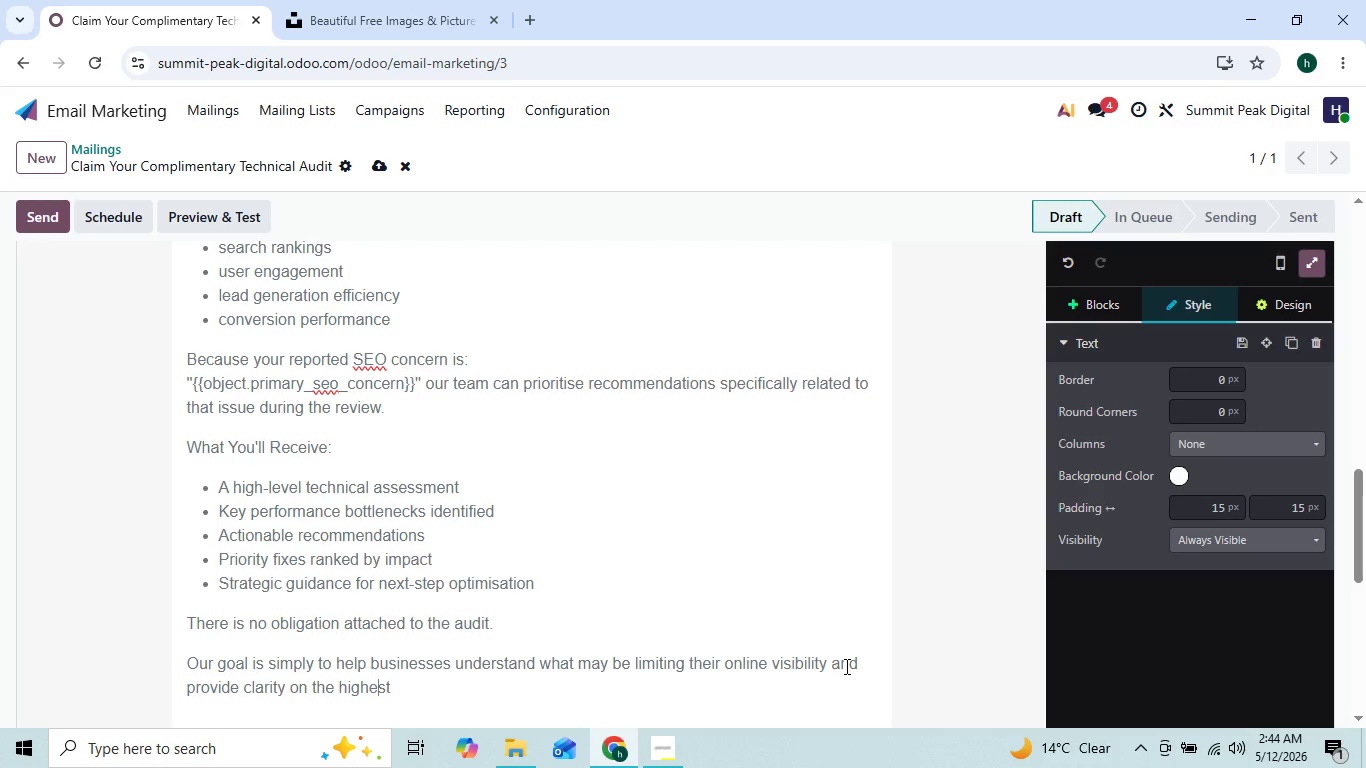 
key(ArrowRight)
 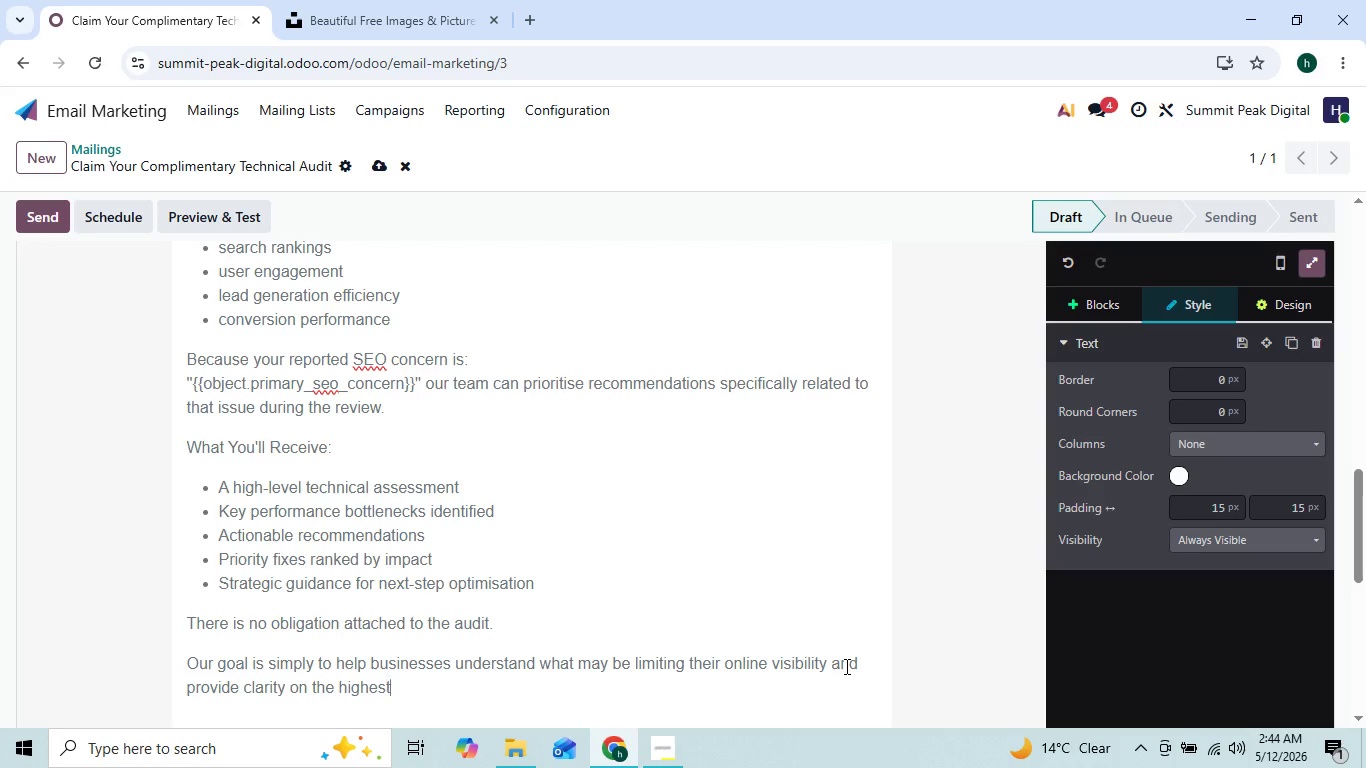 
key(ArrowRight)
 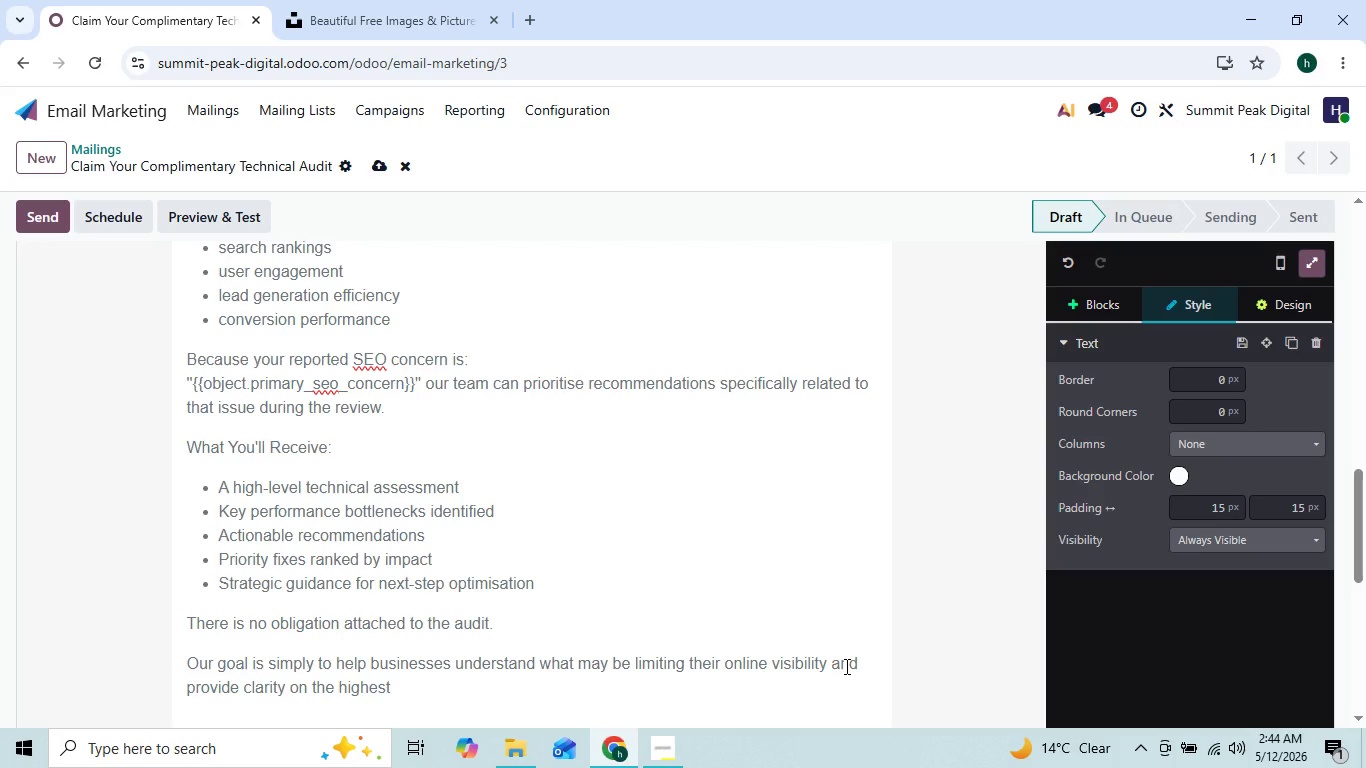 
key(ArrowLeft)
 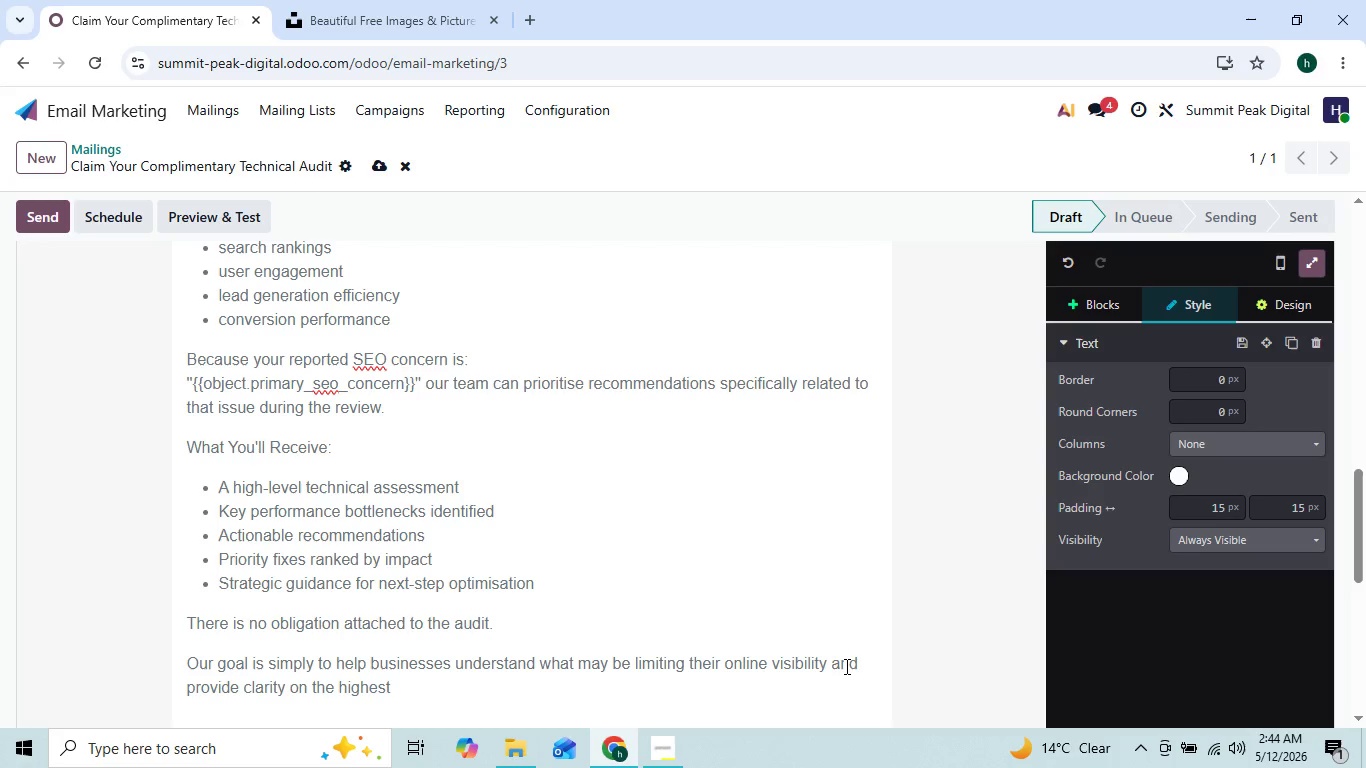 
key(ArrowRight)
 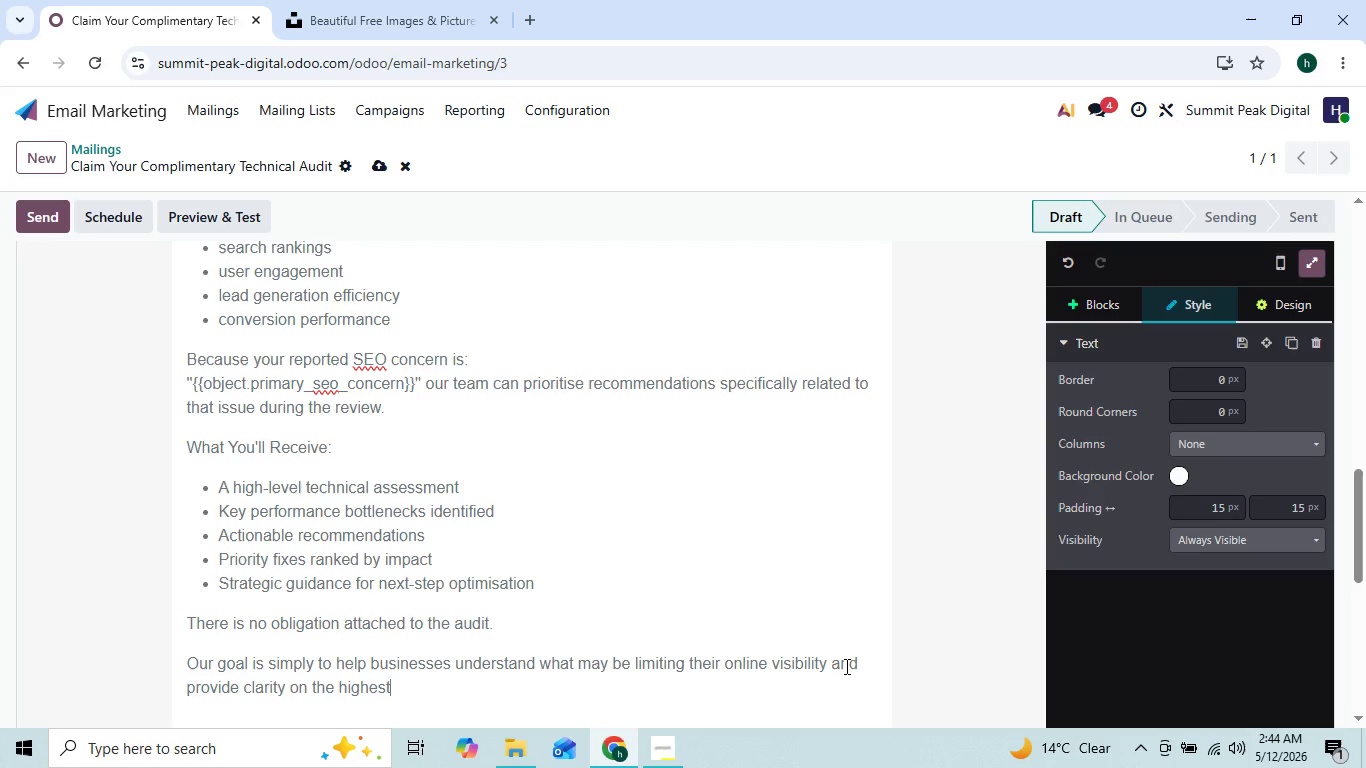 
type(-impact improvements available.)
 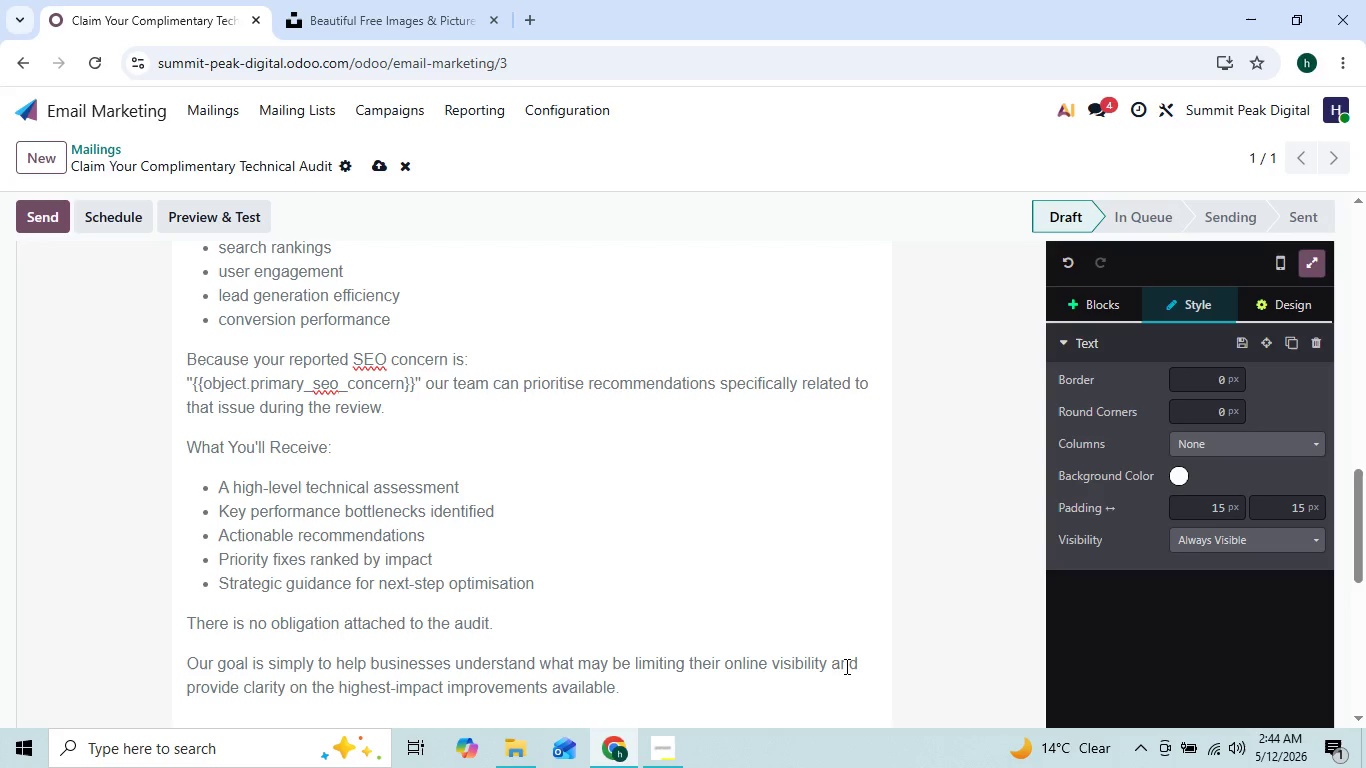 
key(Enter)
 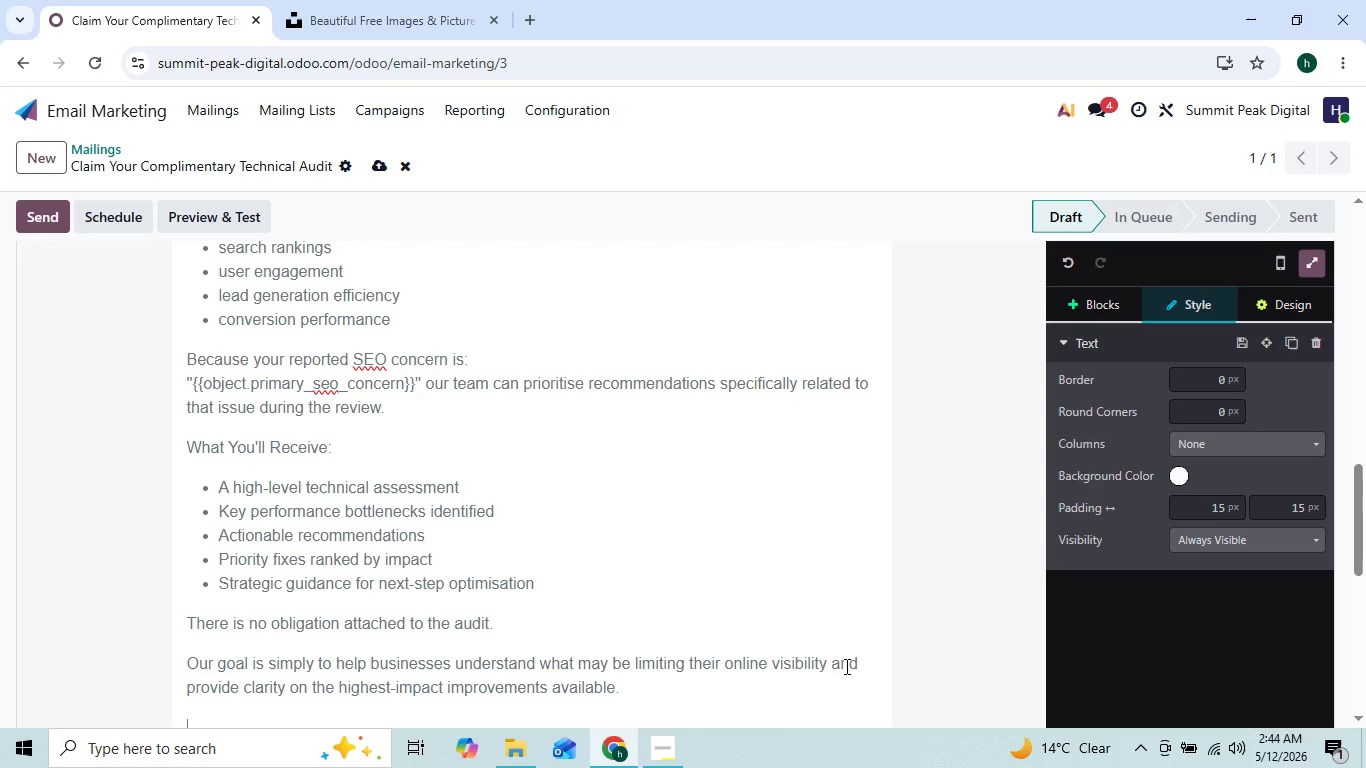 
type(If you'd like to sere)
 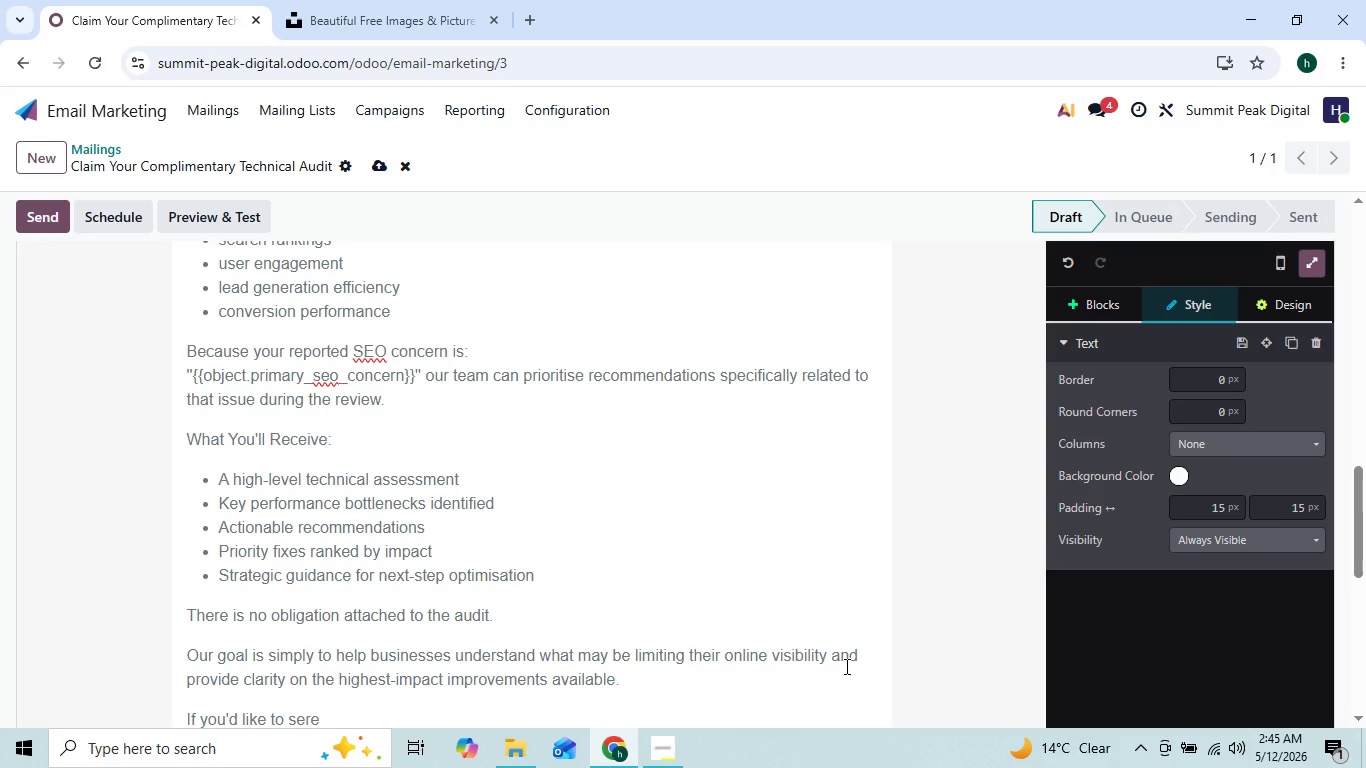 
key(ArrowLeft)
 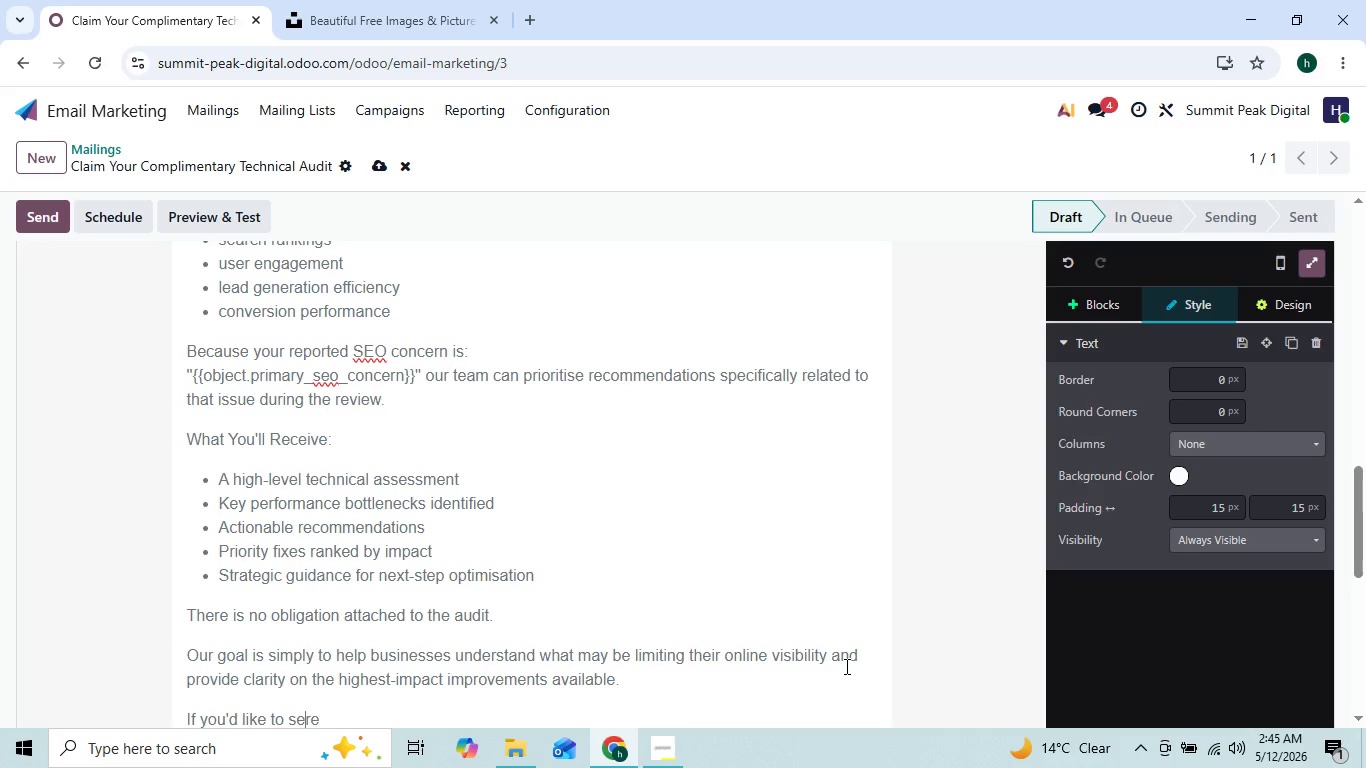 
key(ArrowLeft)
 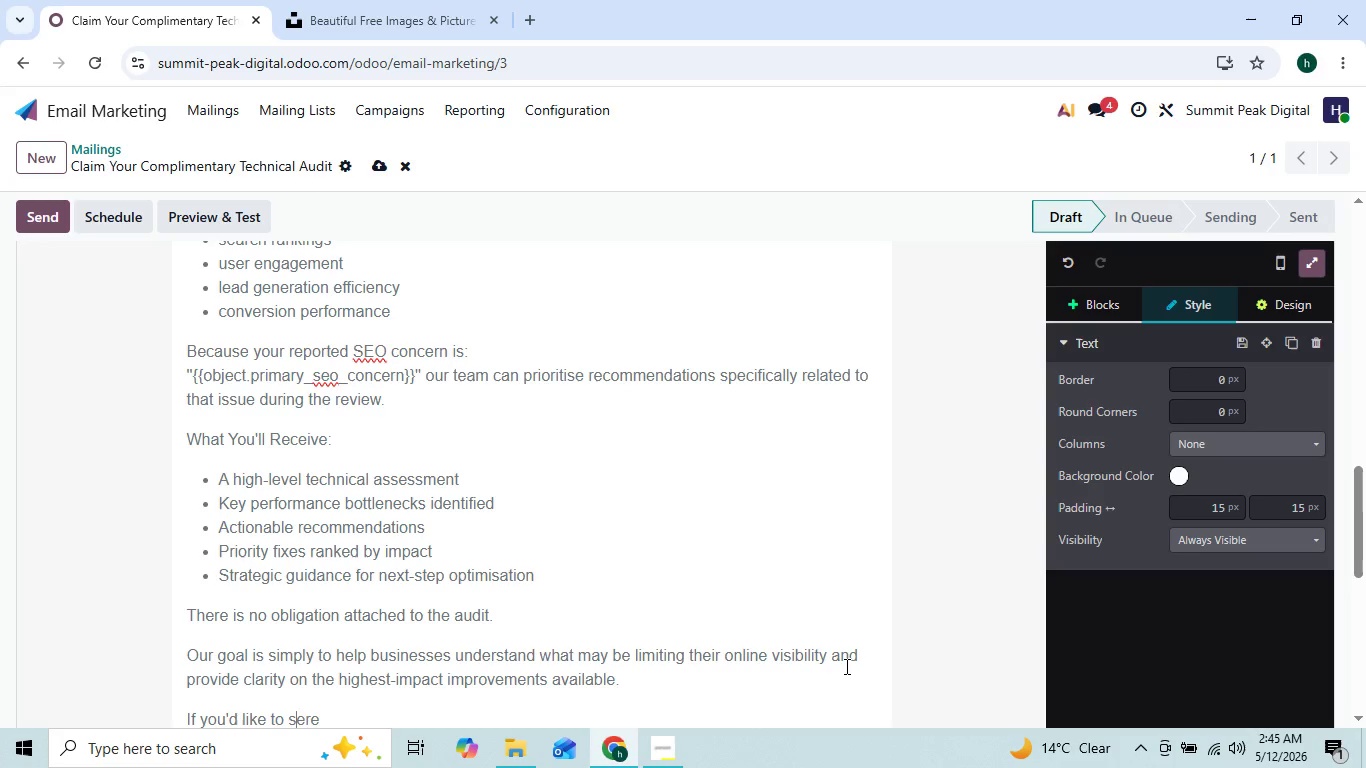 
key(ArrowLeft)
 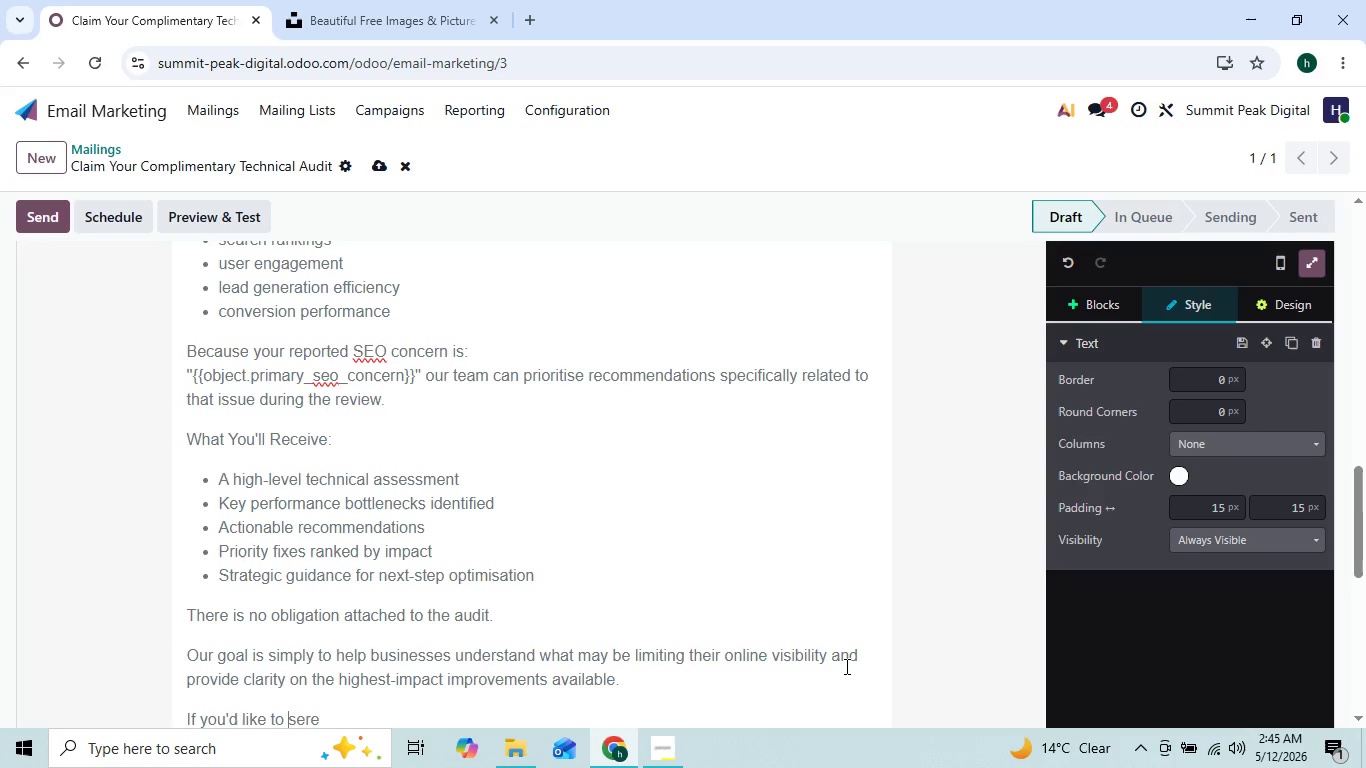 
key(ArrowLeft)
 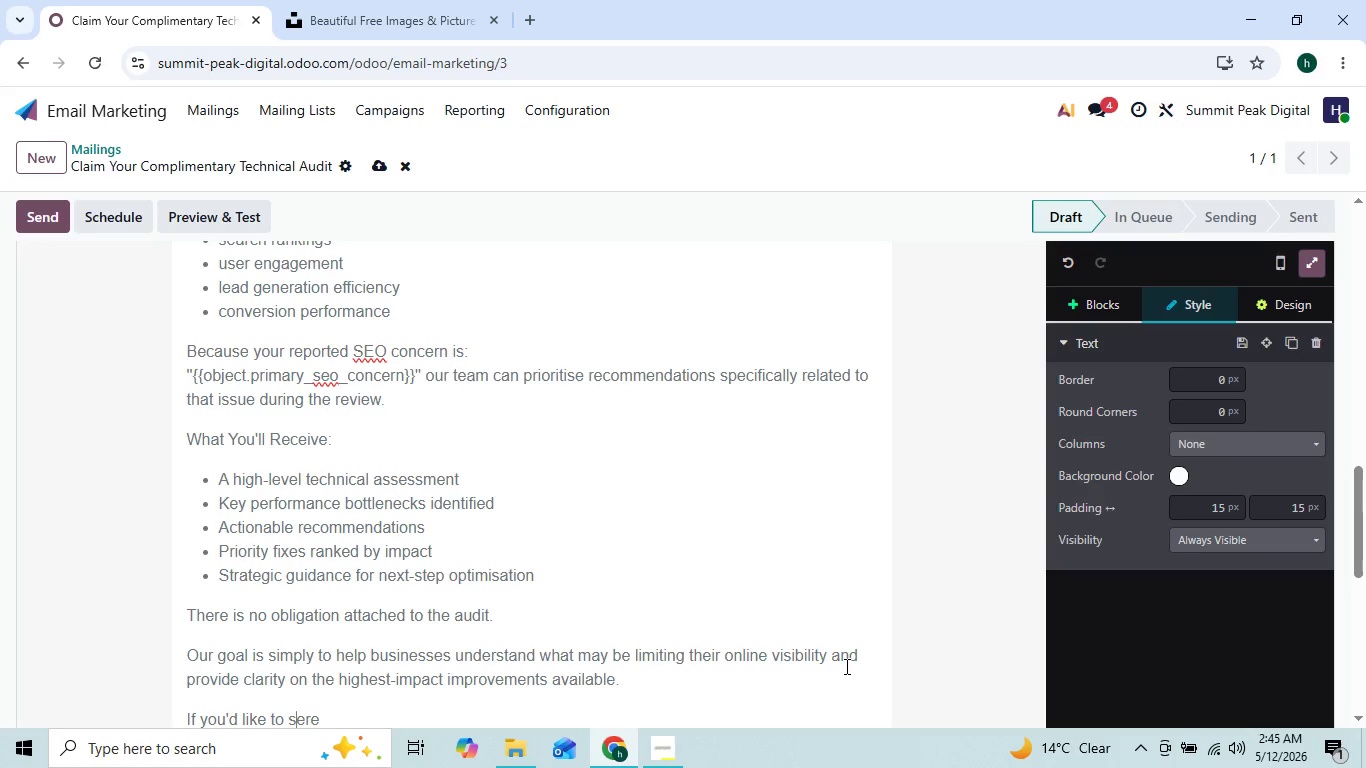 
key(ArrowRight)
 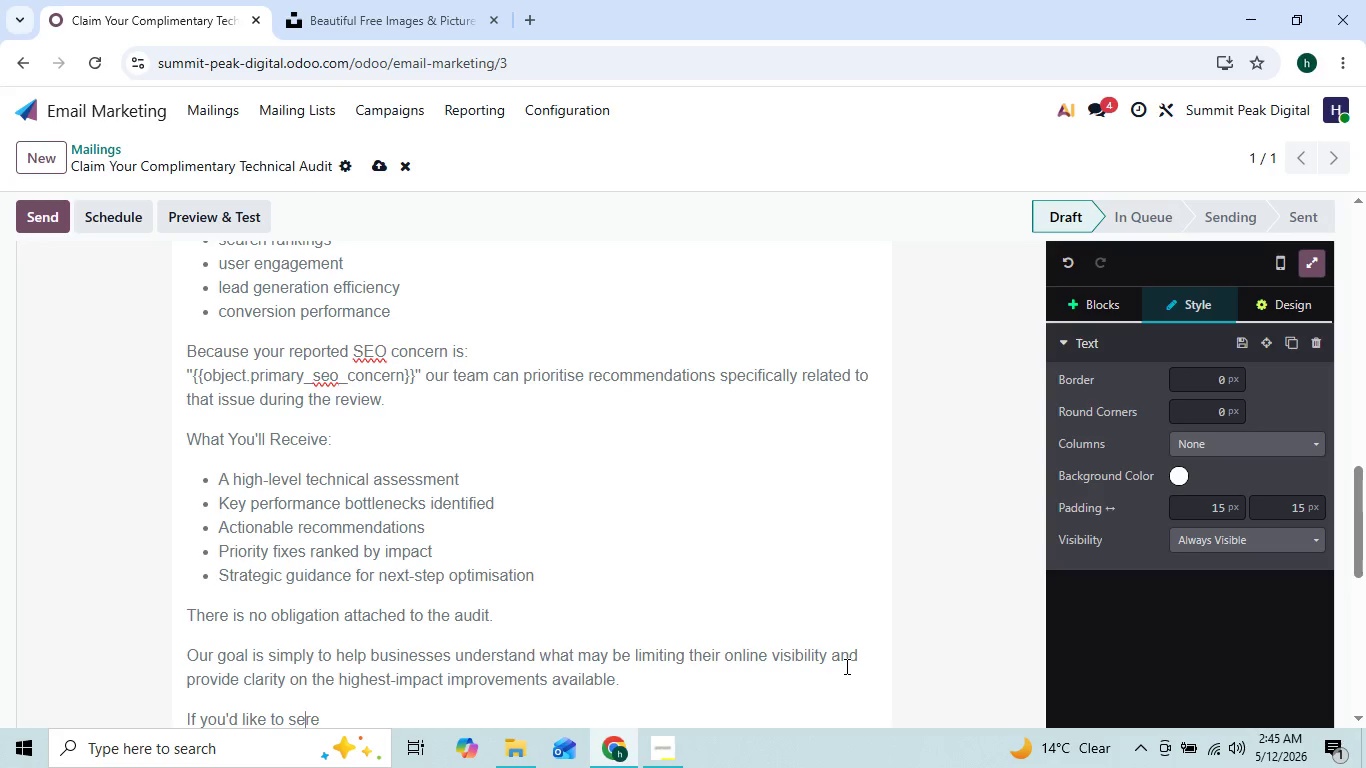 
key(ArrowRight)
 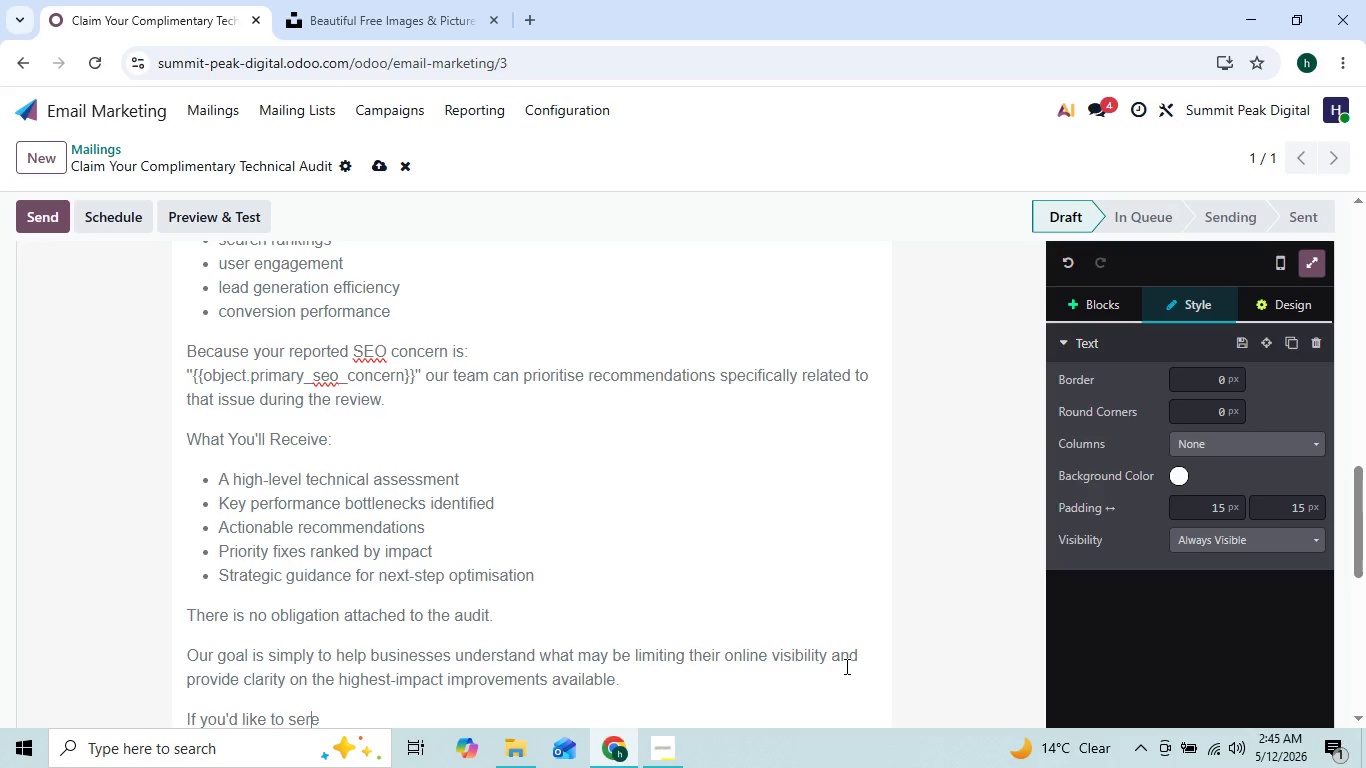 
key(ArrowRight)
 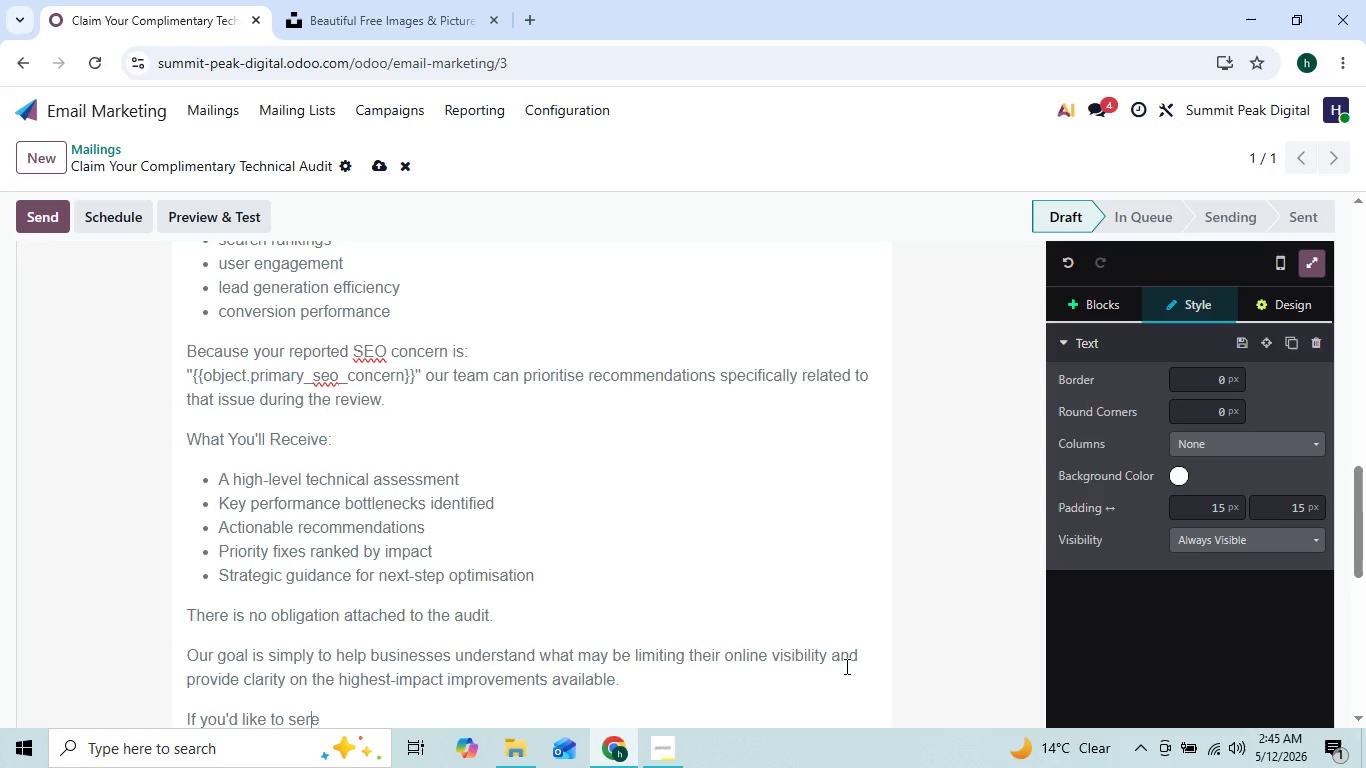 
key(ArrowLeft)
 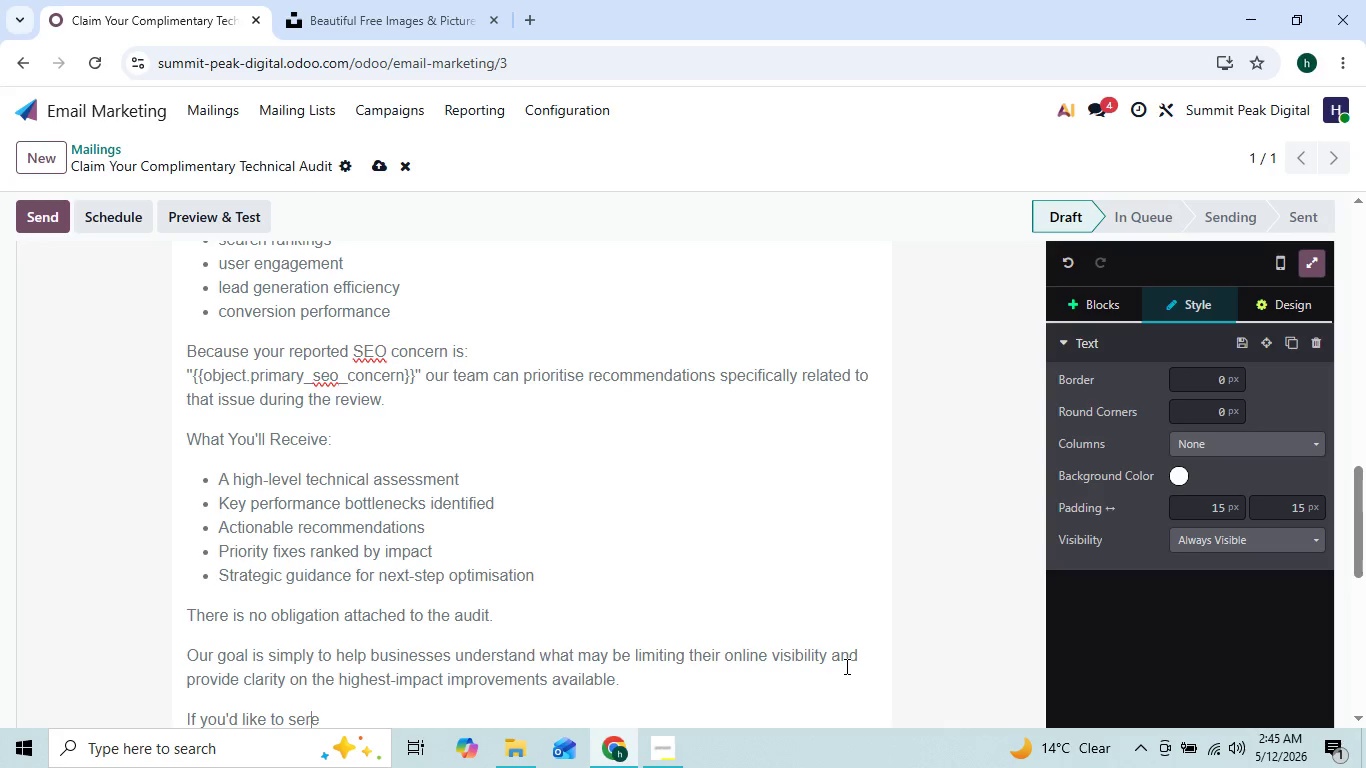 
key(ArrowRight)
 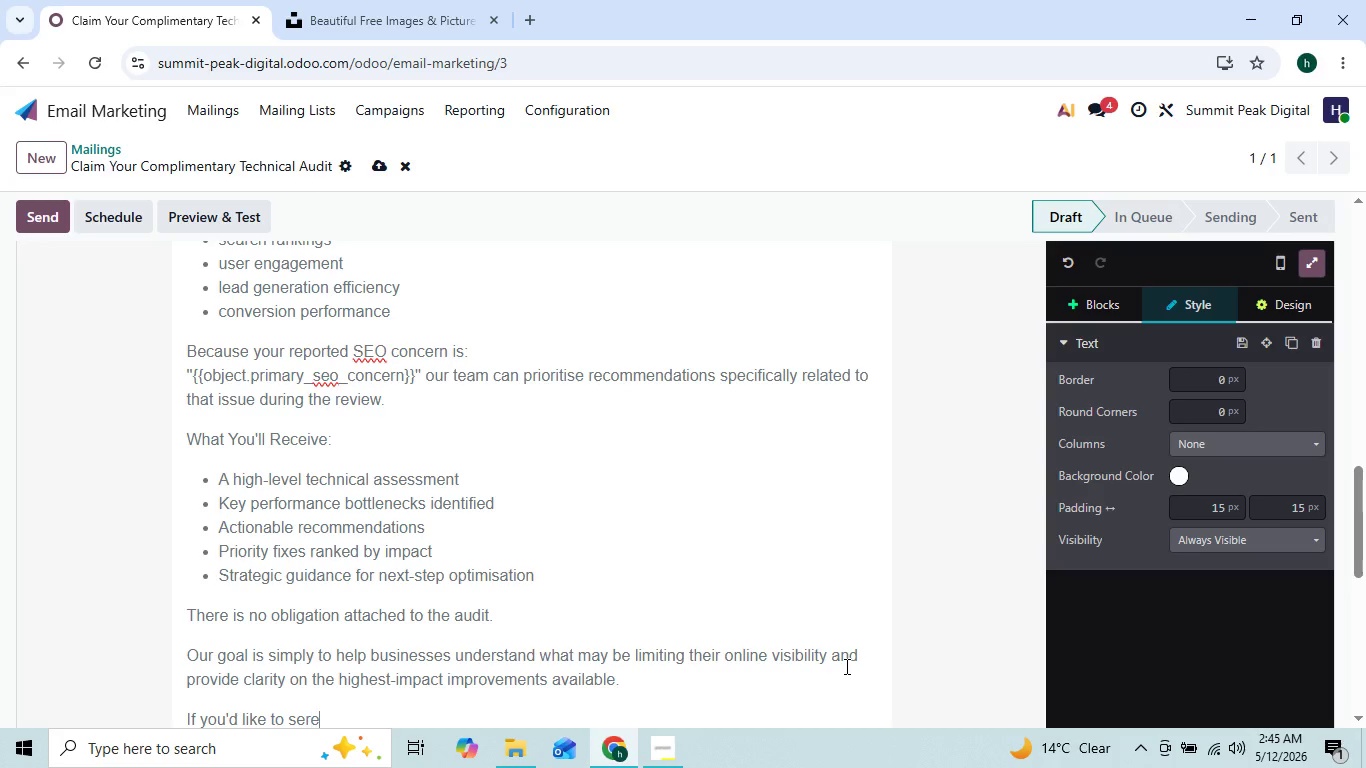 
key(ArrowRight)
 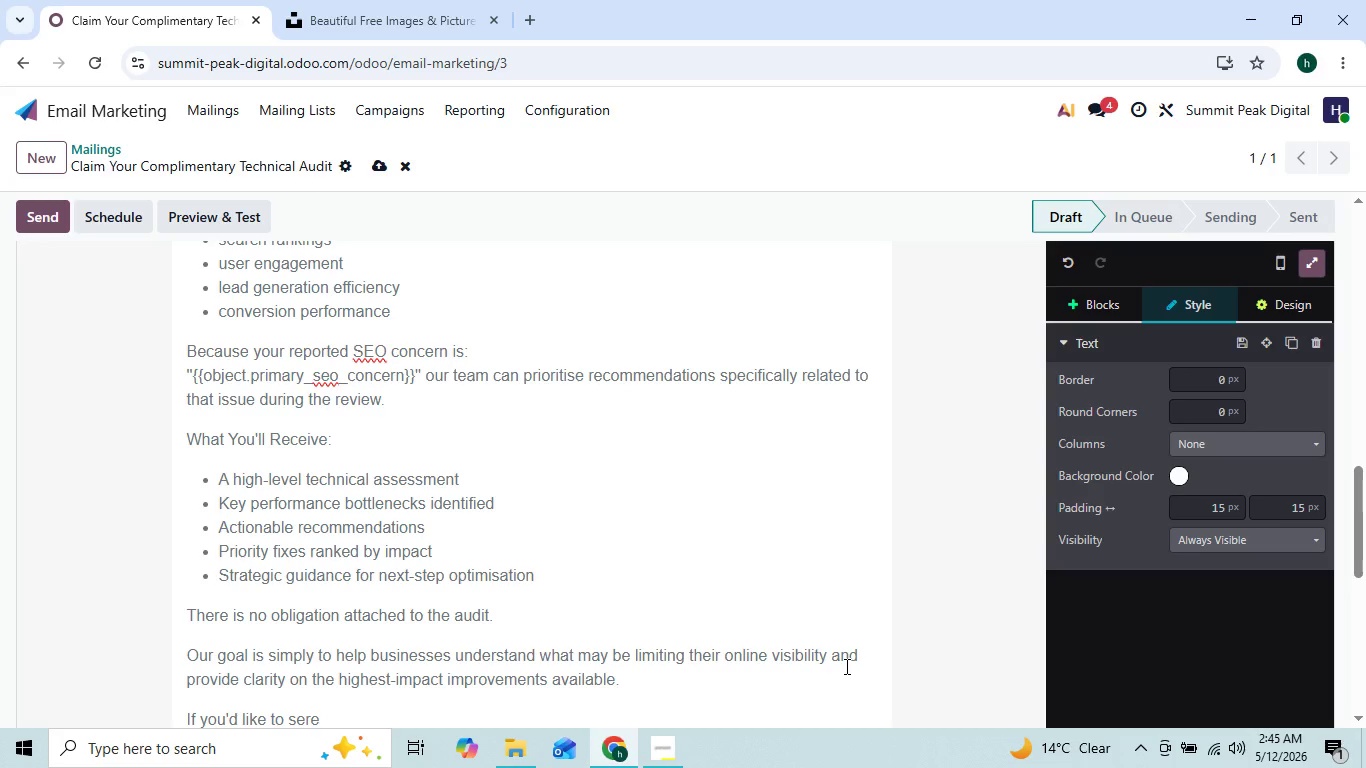 
key(Backspace)
key(Backspace)
key(Backspace)
key(Backspace)
type(reserve a comlimentary revir)
key(Backspace)
type(ew)
 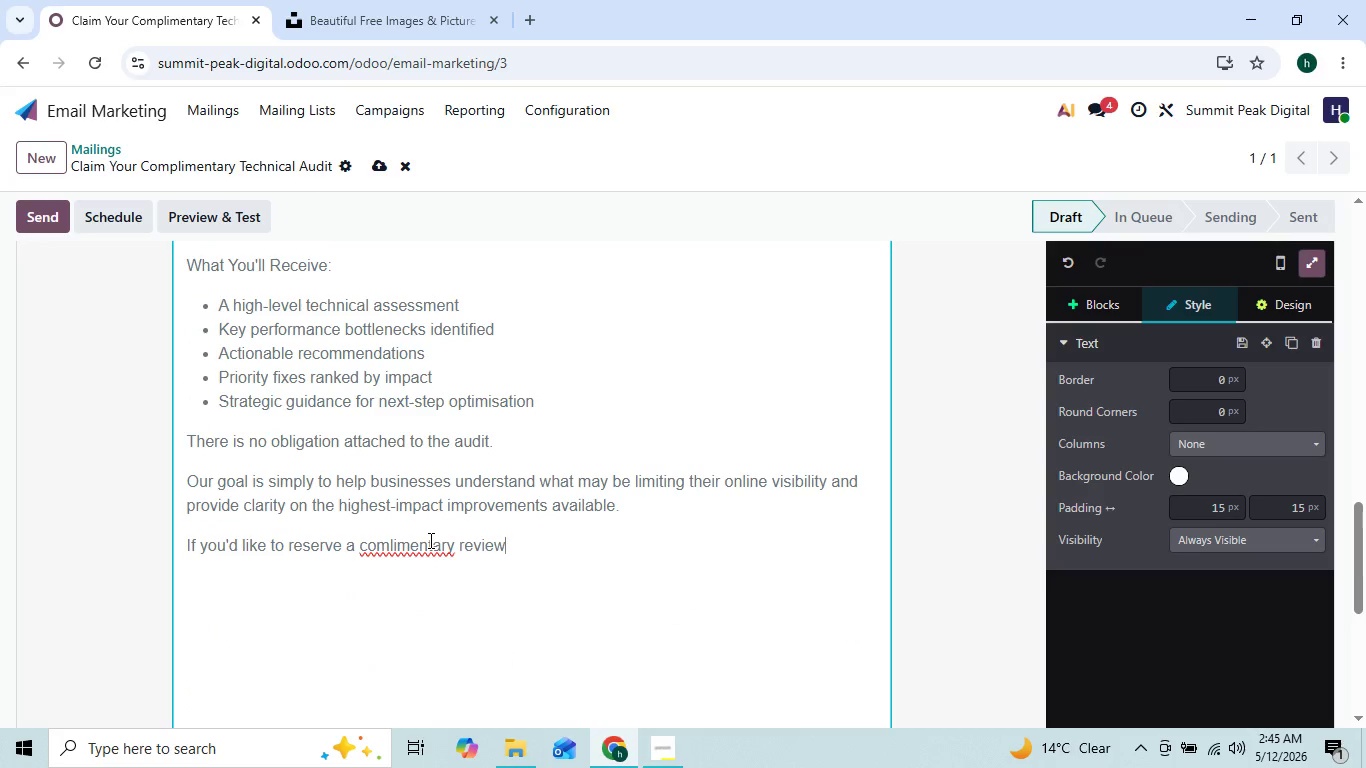 
wait(5.52)
 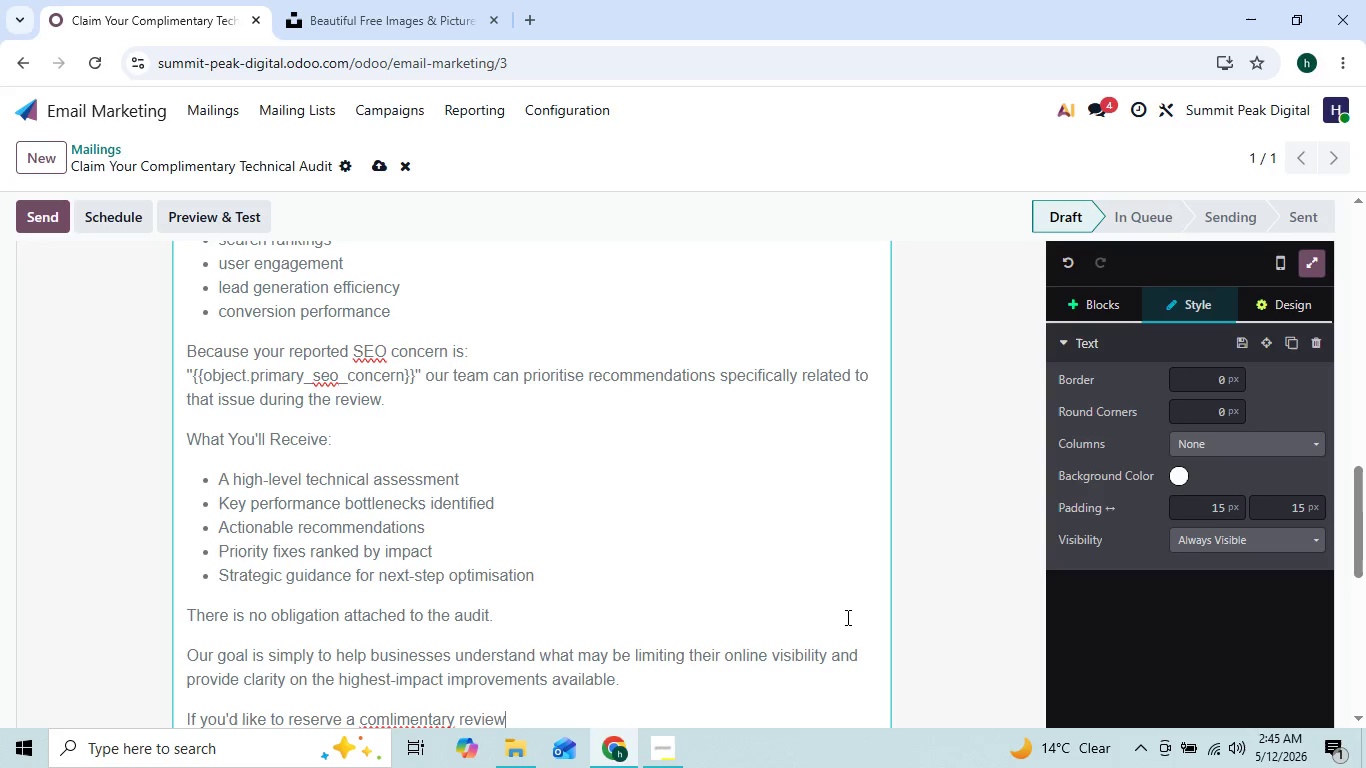 
right_click([429, 548])
 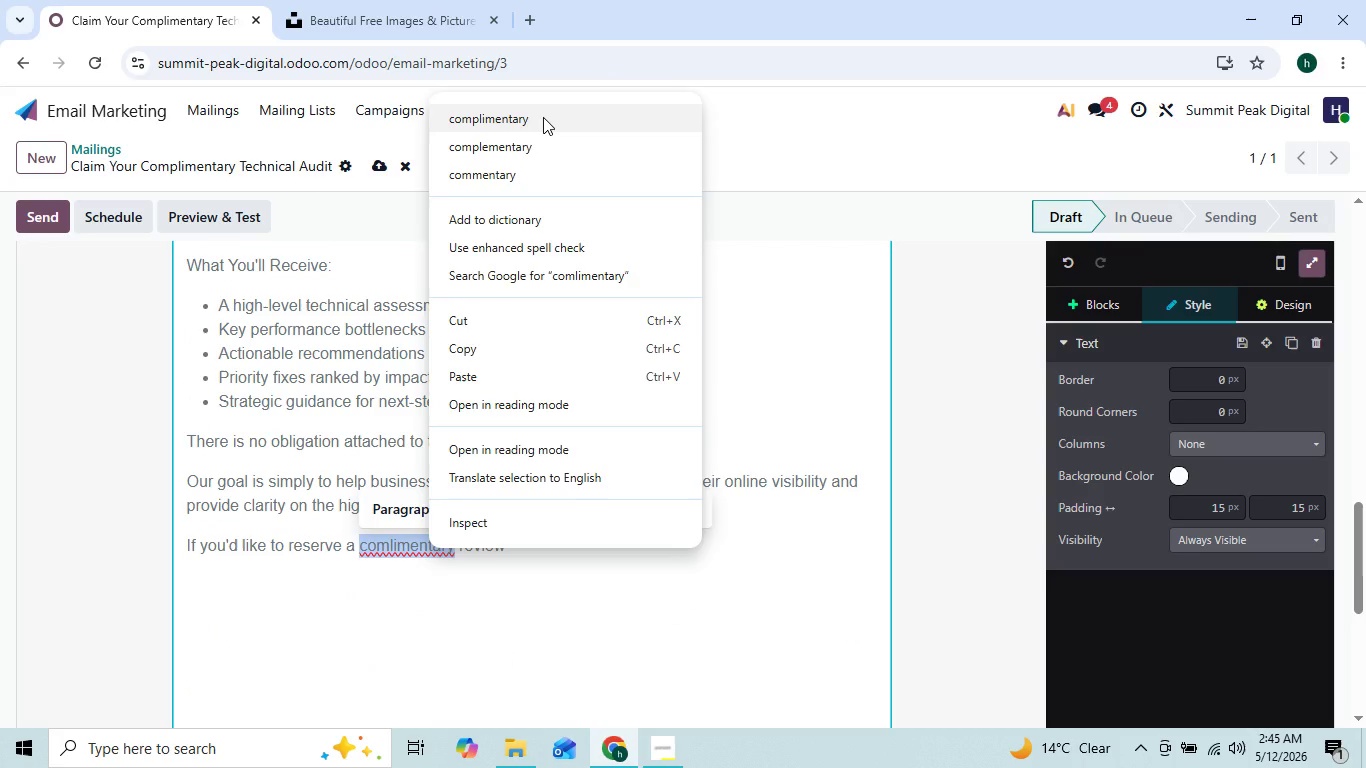 
left_click([543, 117])
 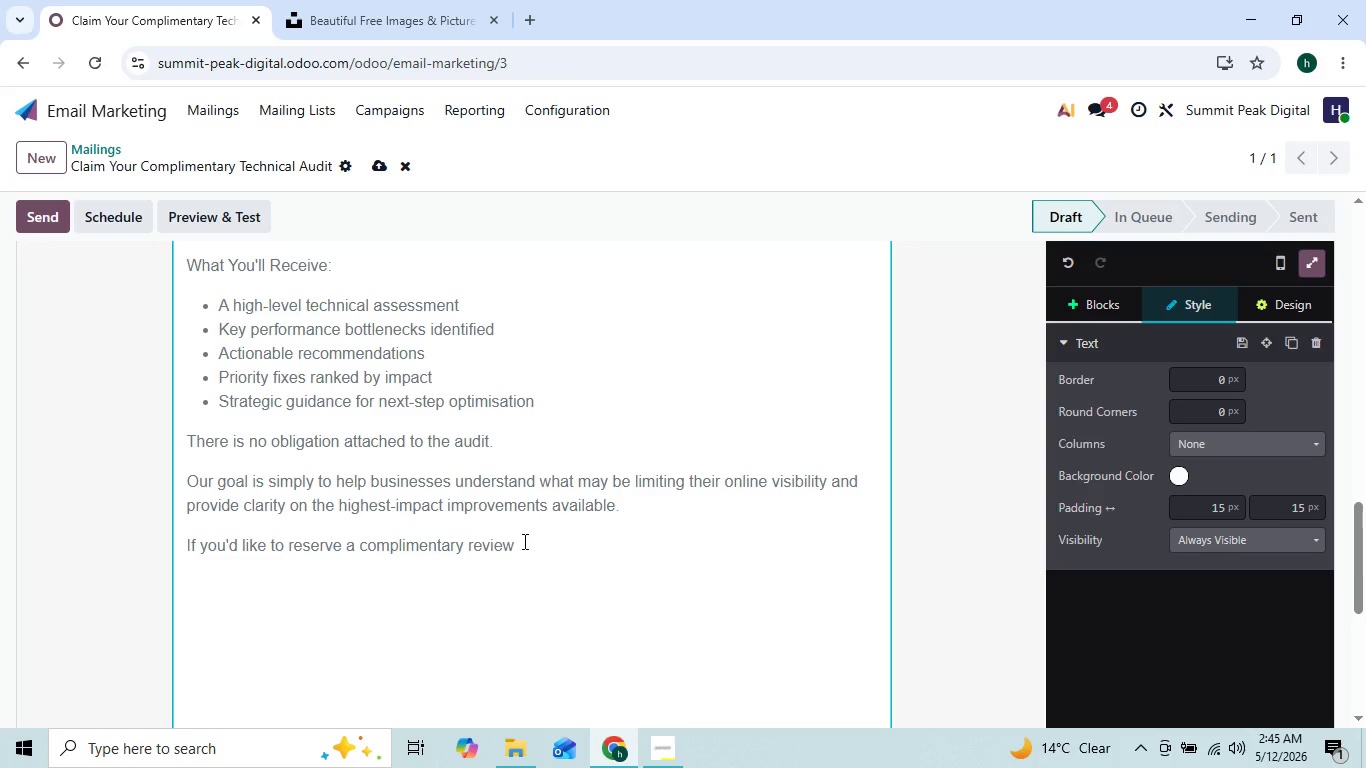 
left_click([523, 539])
 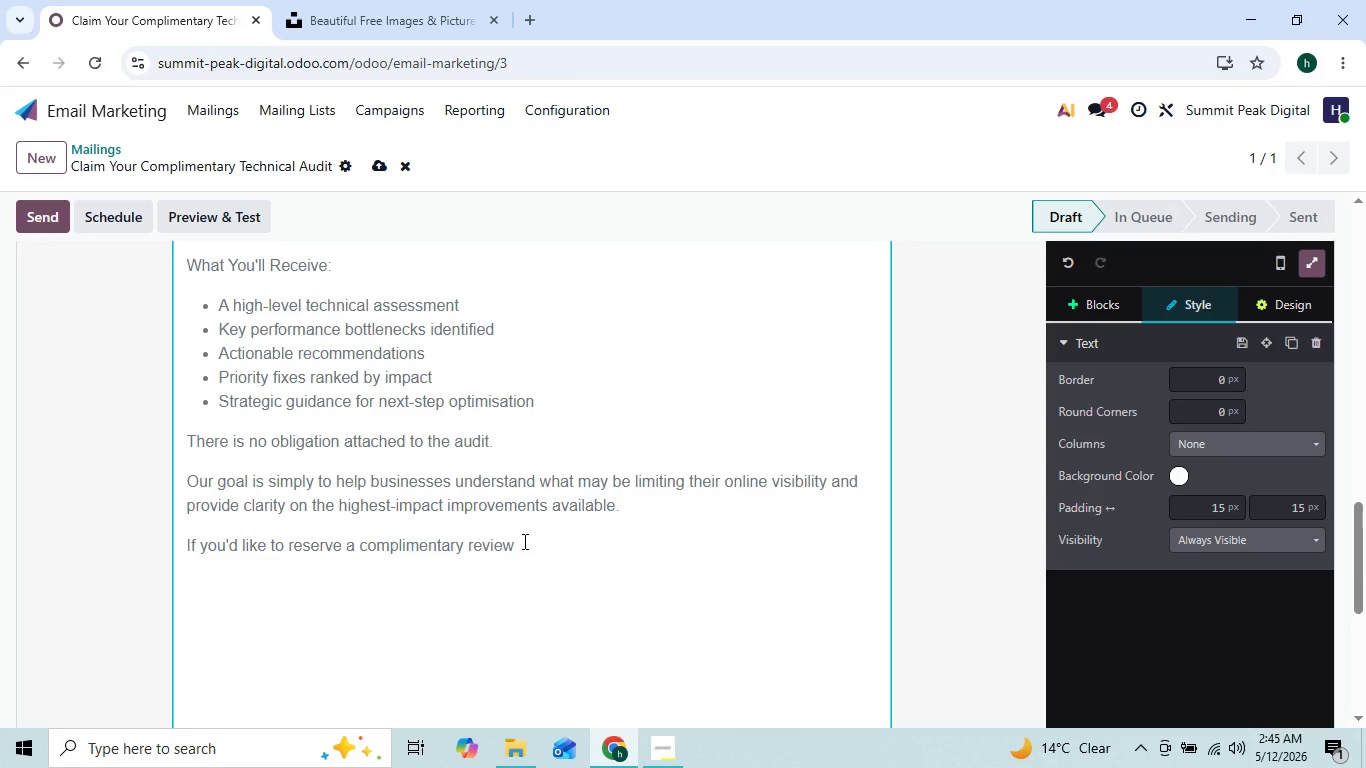 
wait(5.09)
 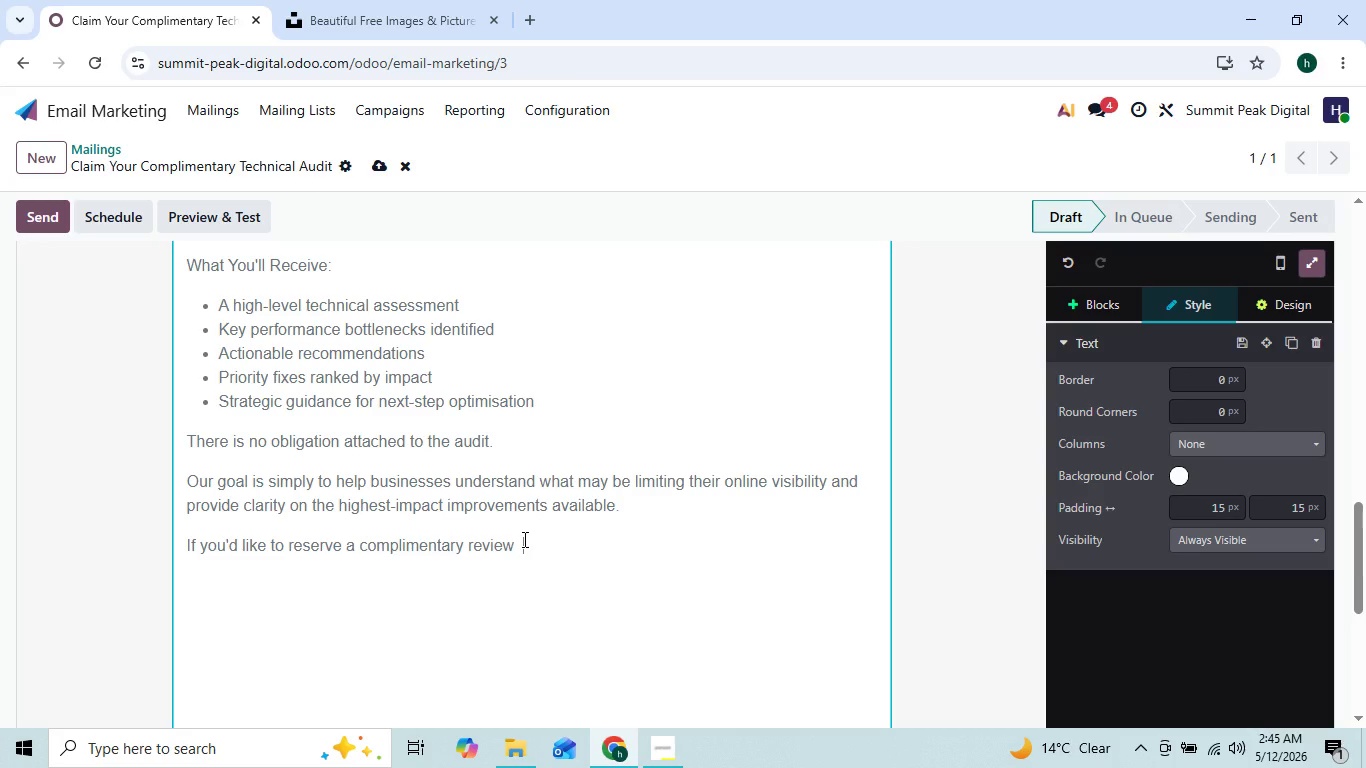 
key(A)
 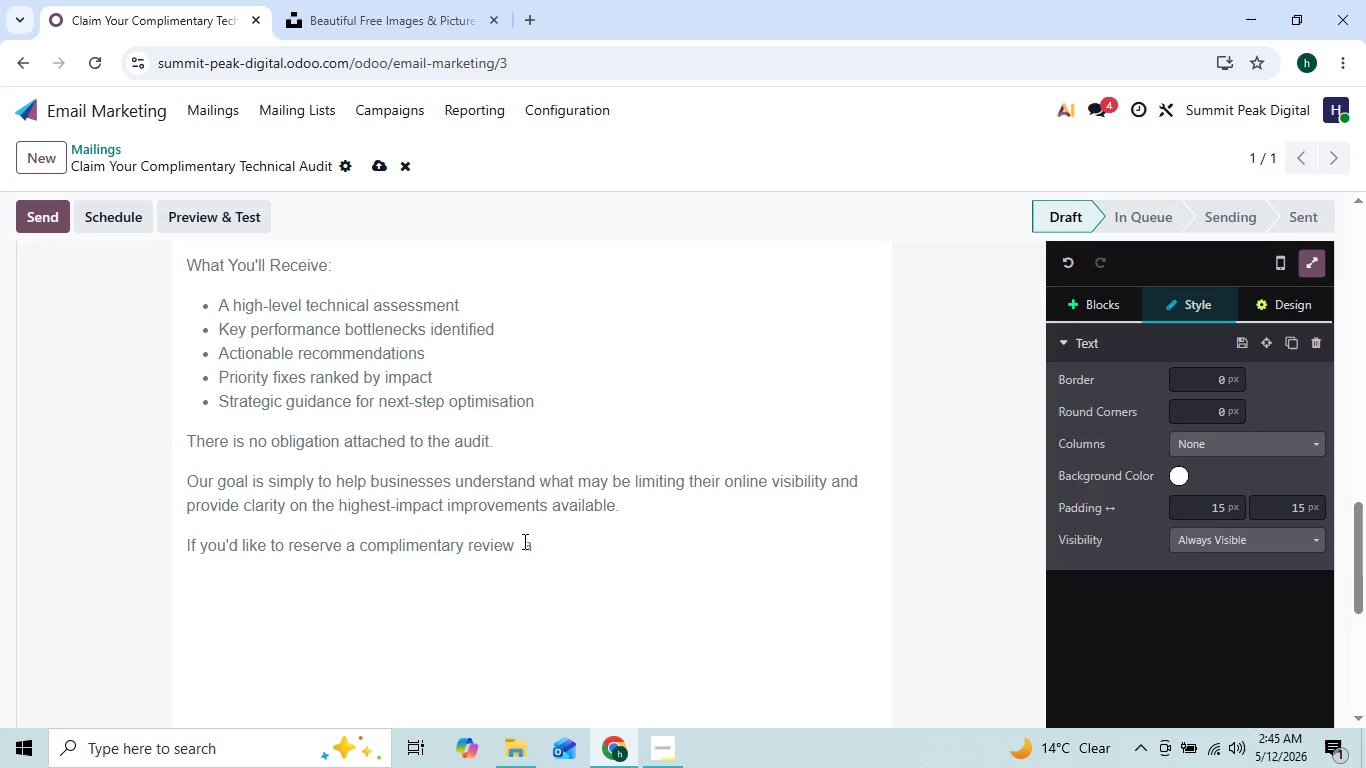 
key(Space)
 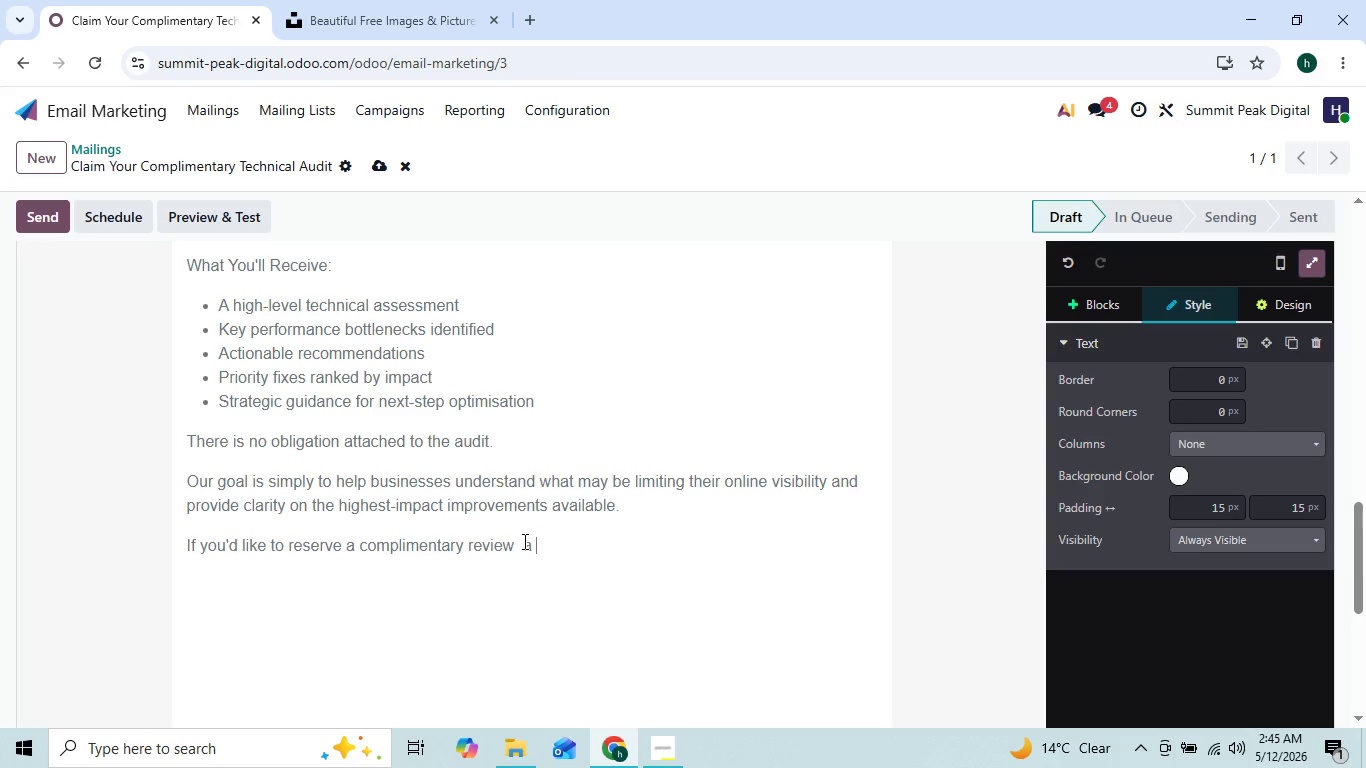 
key(ArrowLeft)
 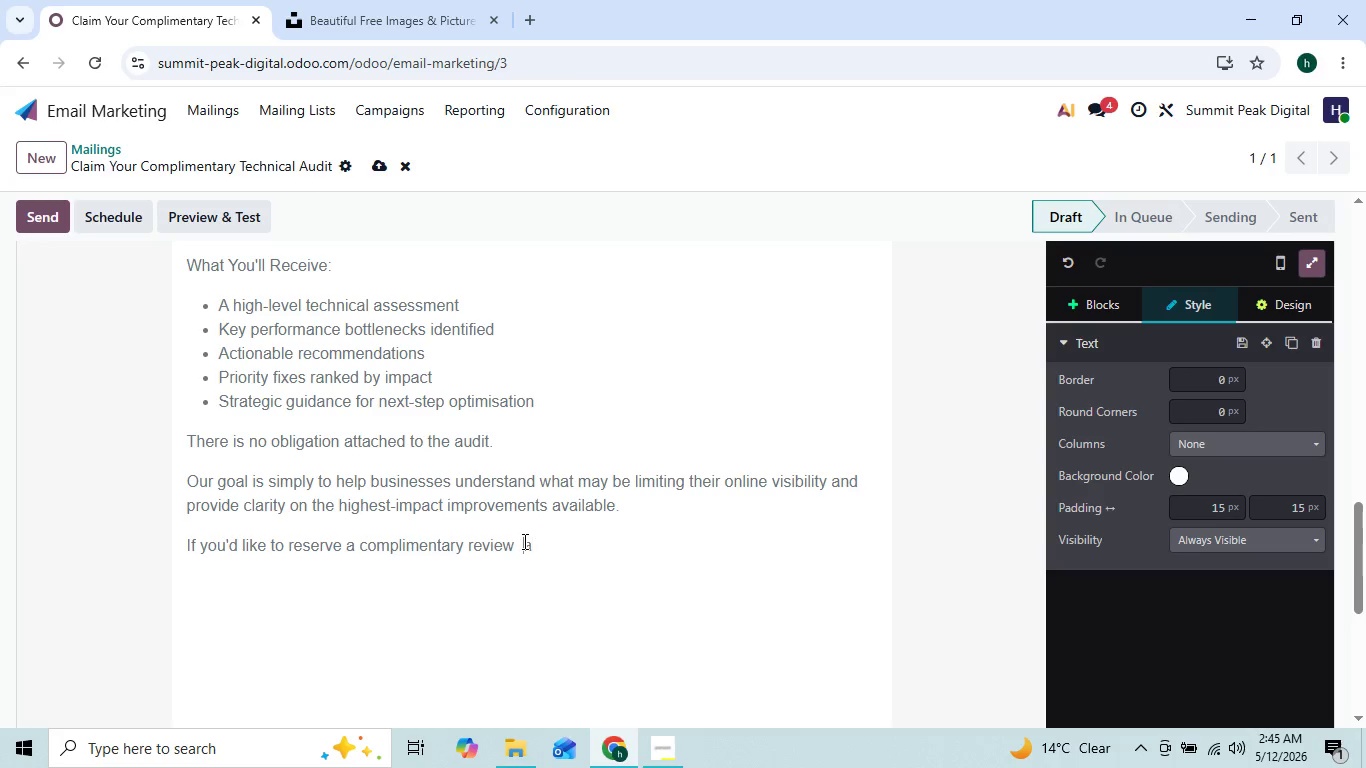 
key(ArrowLeft)
 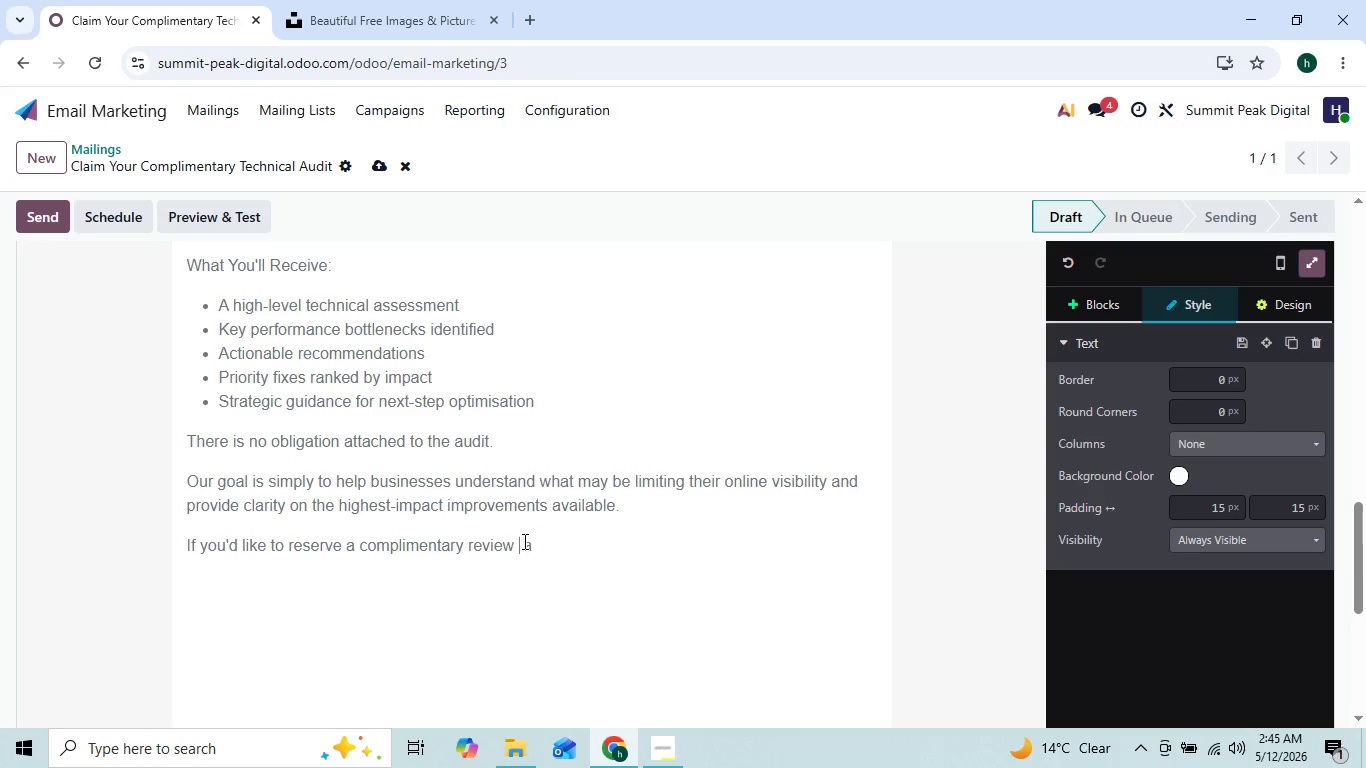 
key(ArrowLeft)
 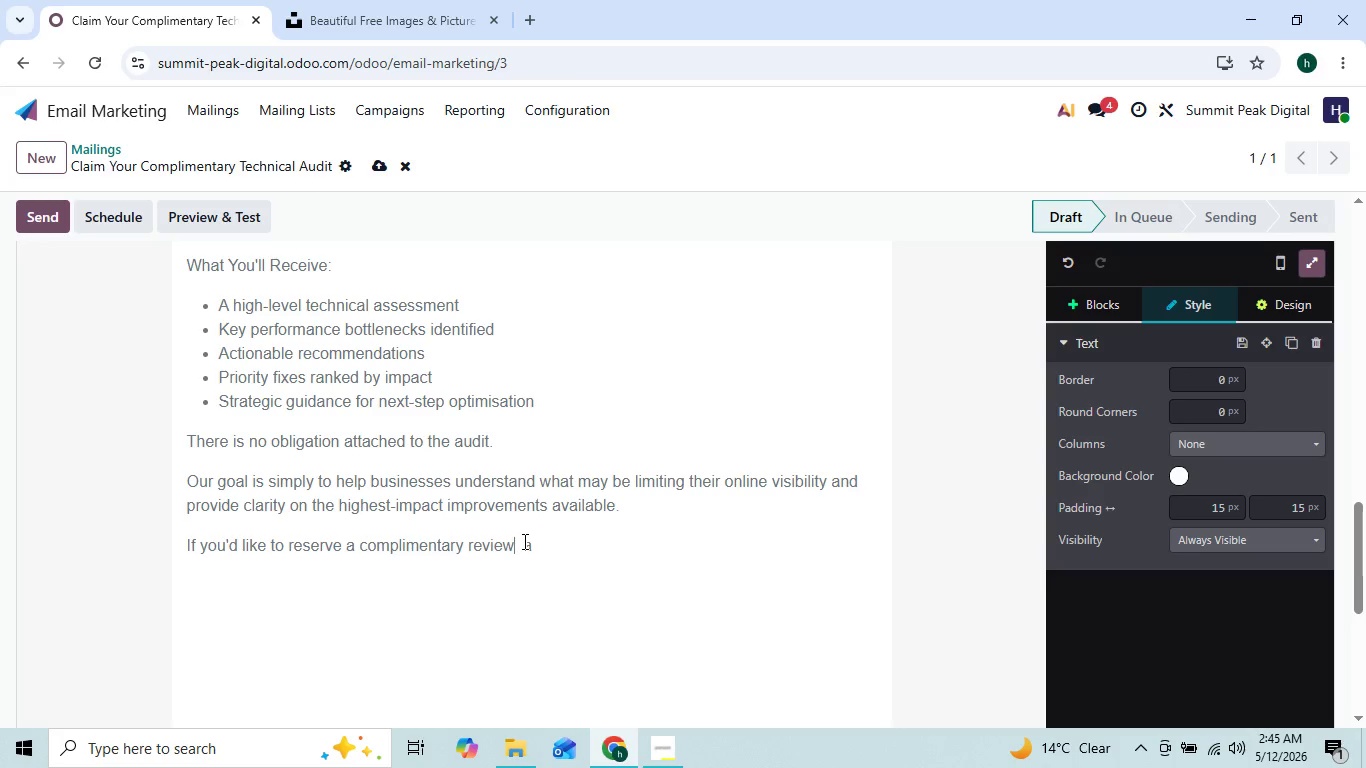 
key(ArrowLeft)
 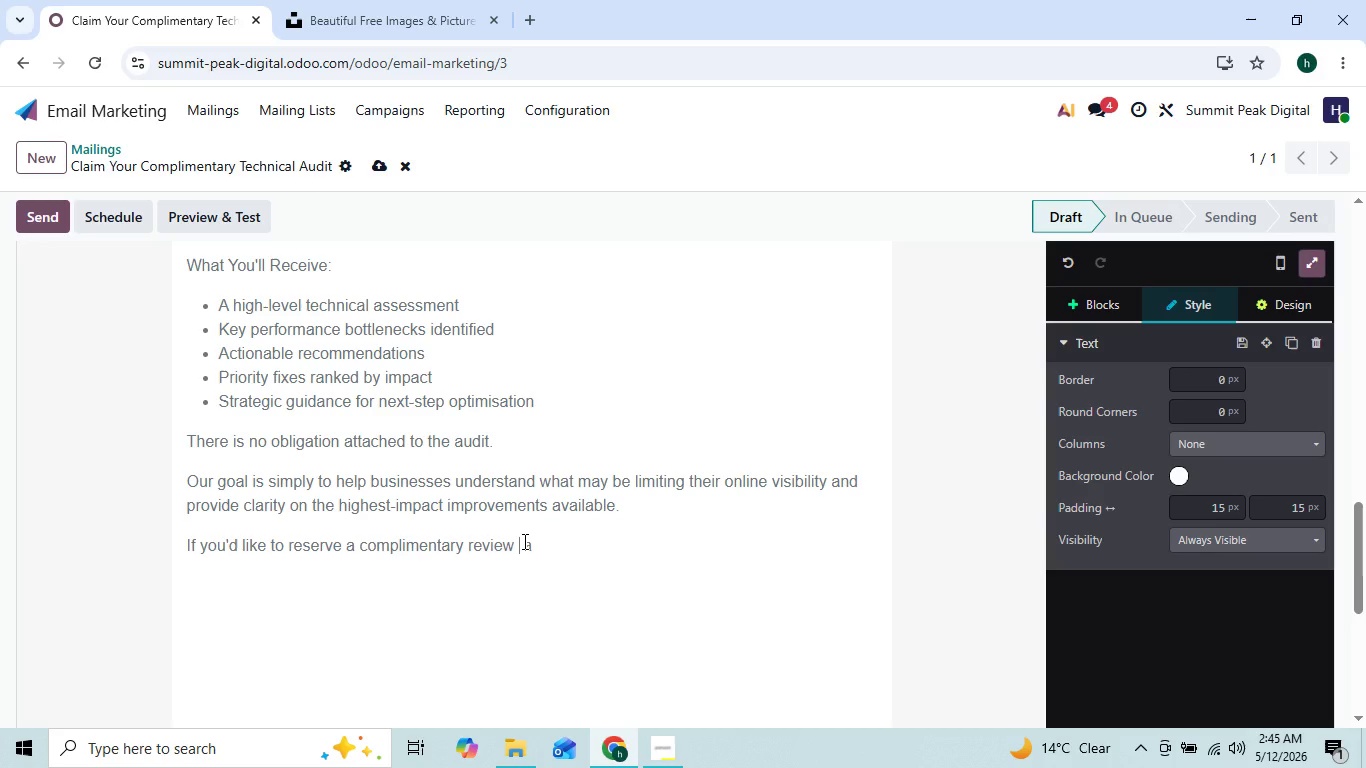 
key(ArrowRight)
 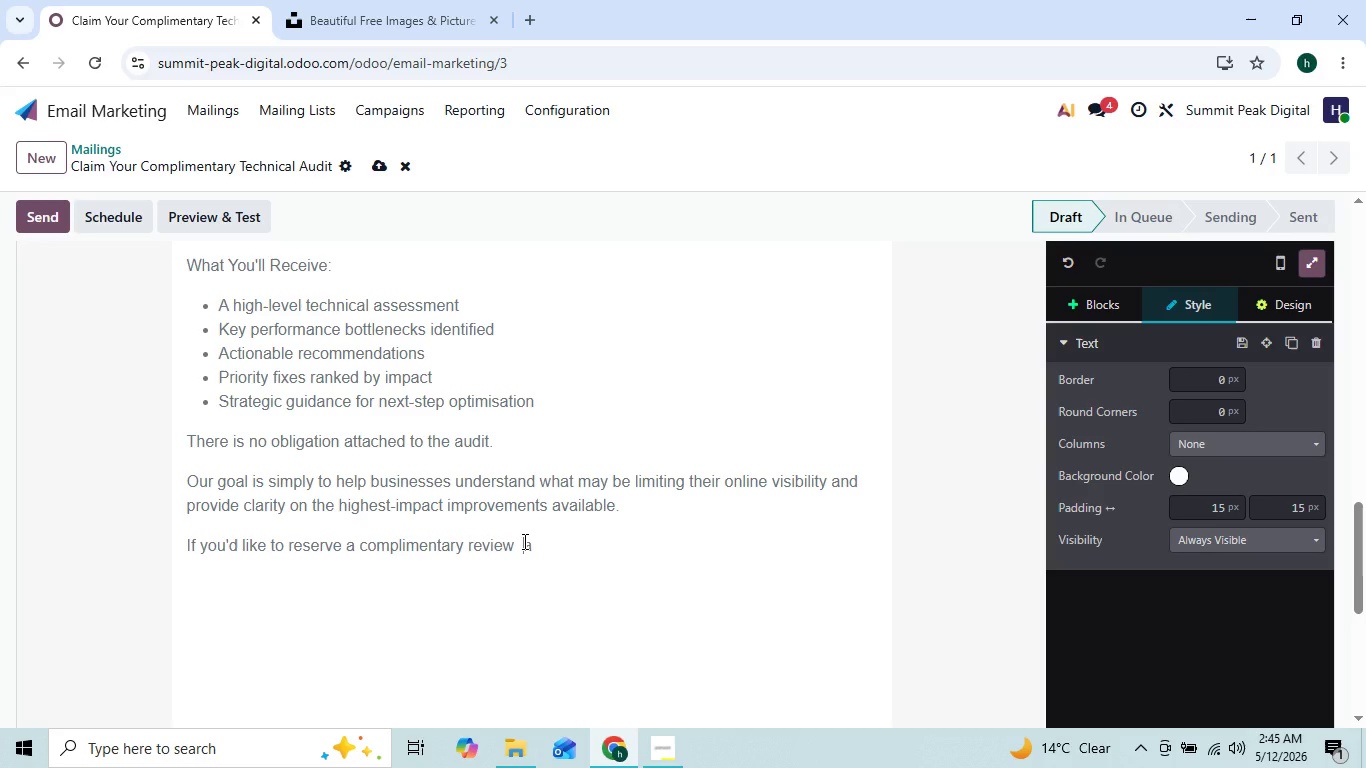 
key(ArrowRight)
 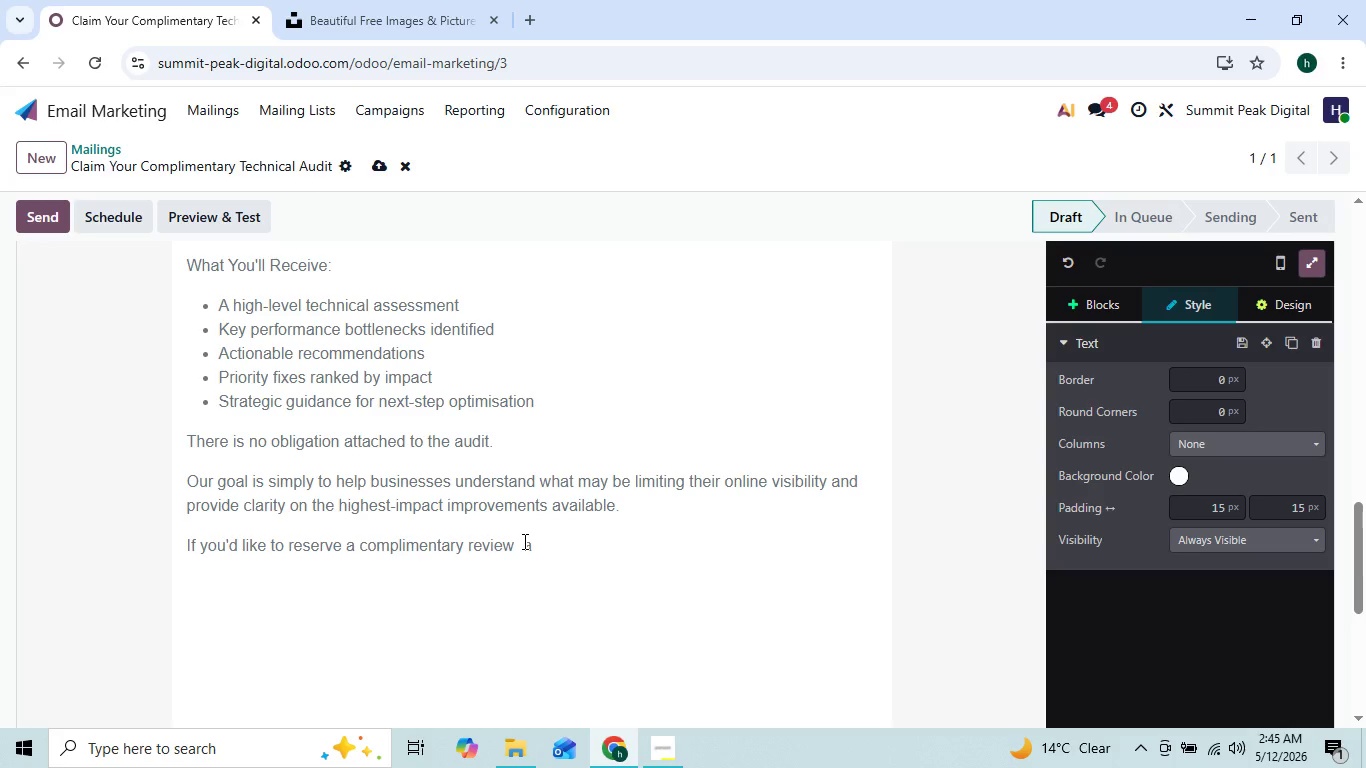 
key(Backspace)
 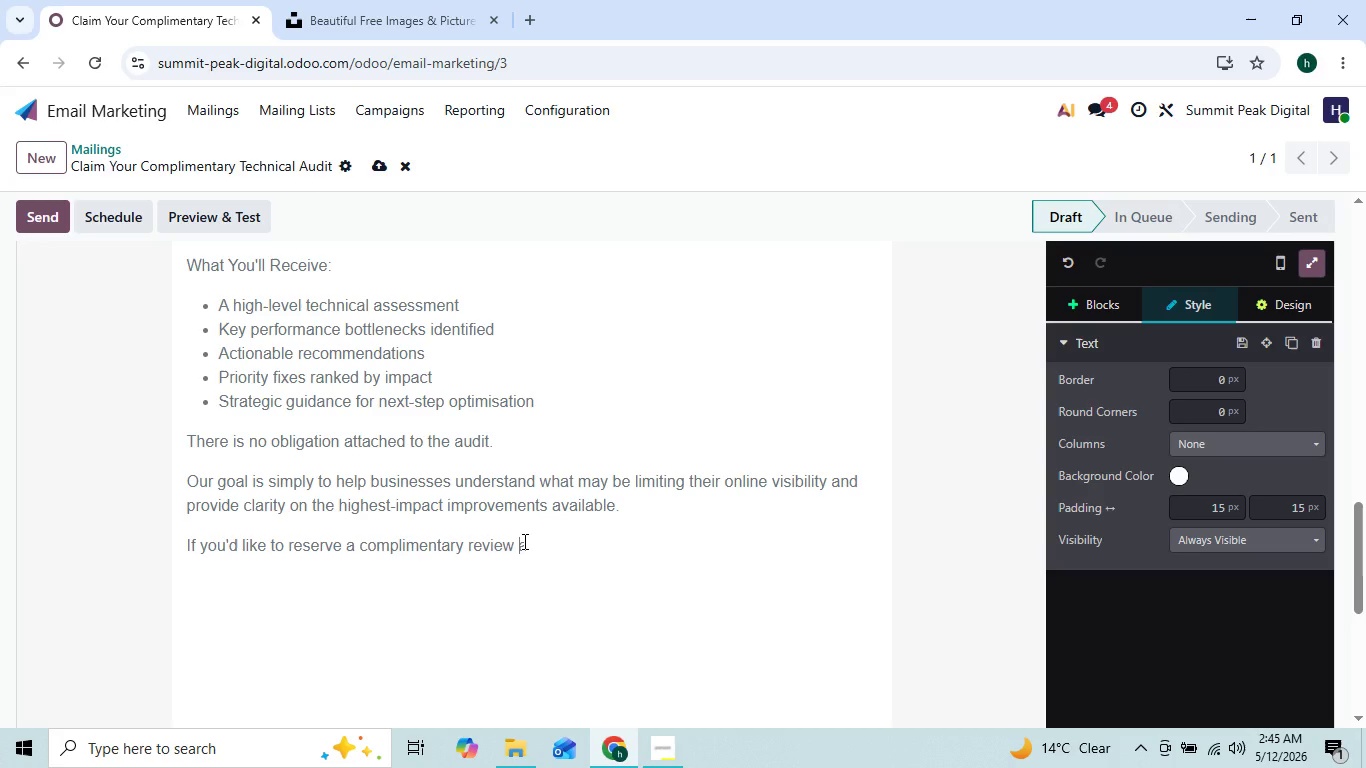 
key(ArrowRight)
 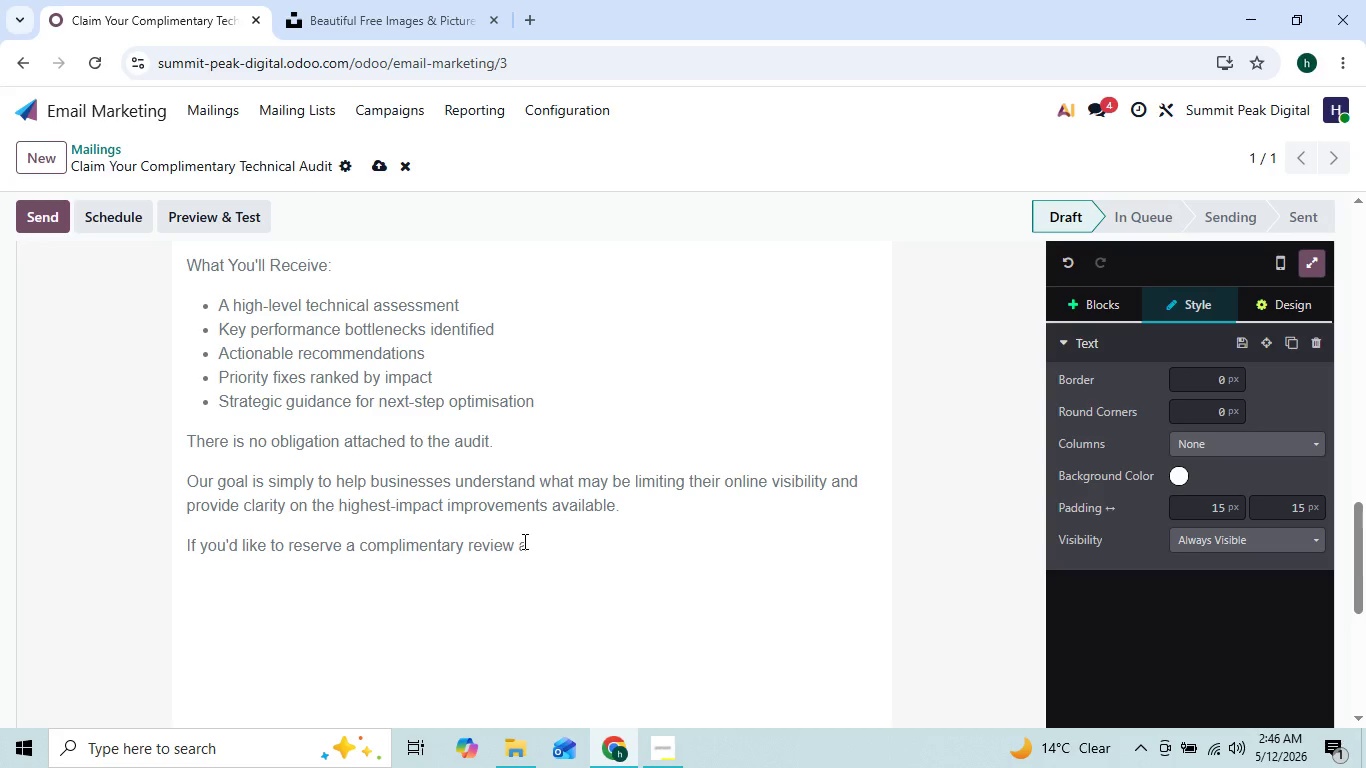 
key(ArrowLeft)
 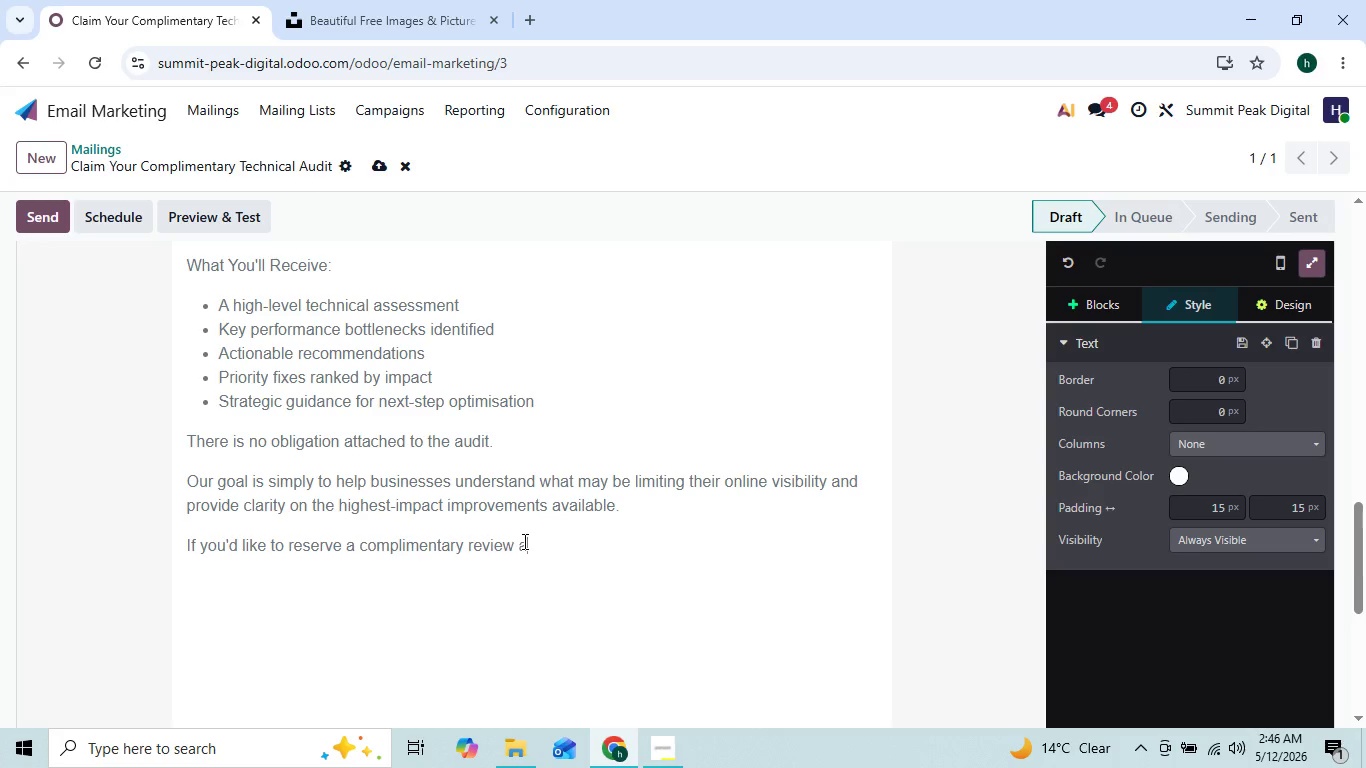 
key(ArrowRight)
 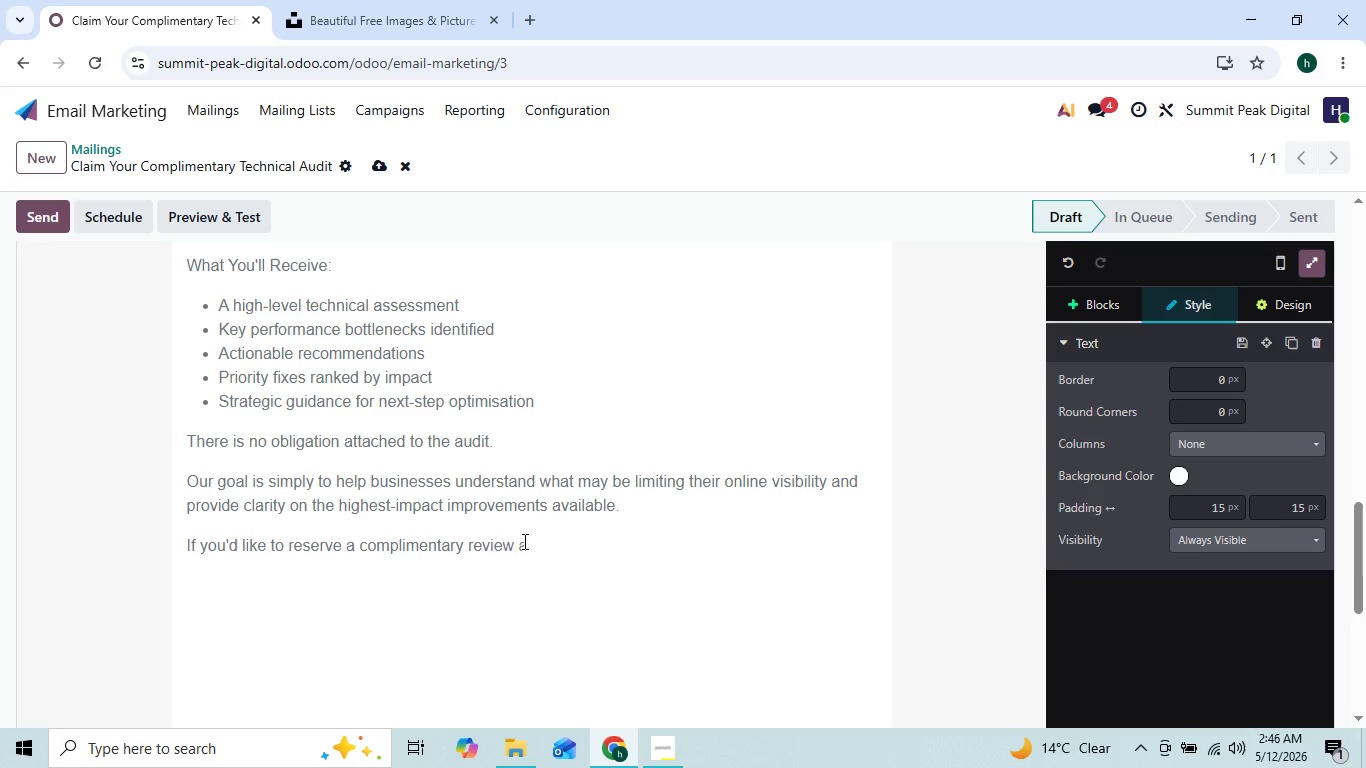 
type( complimentray)
 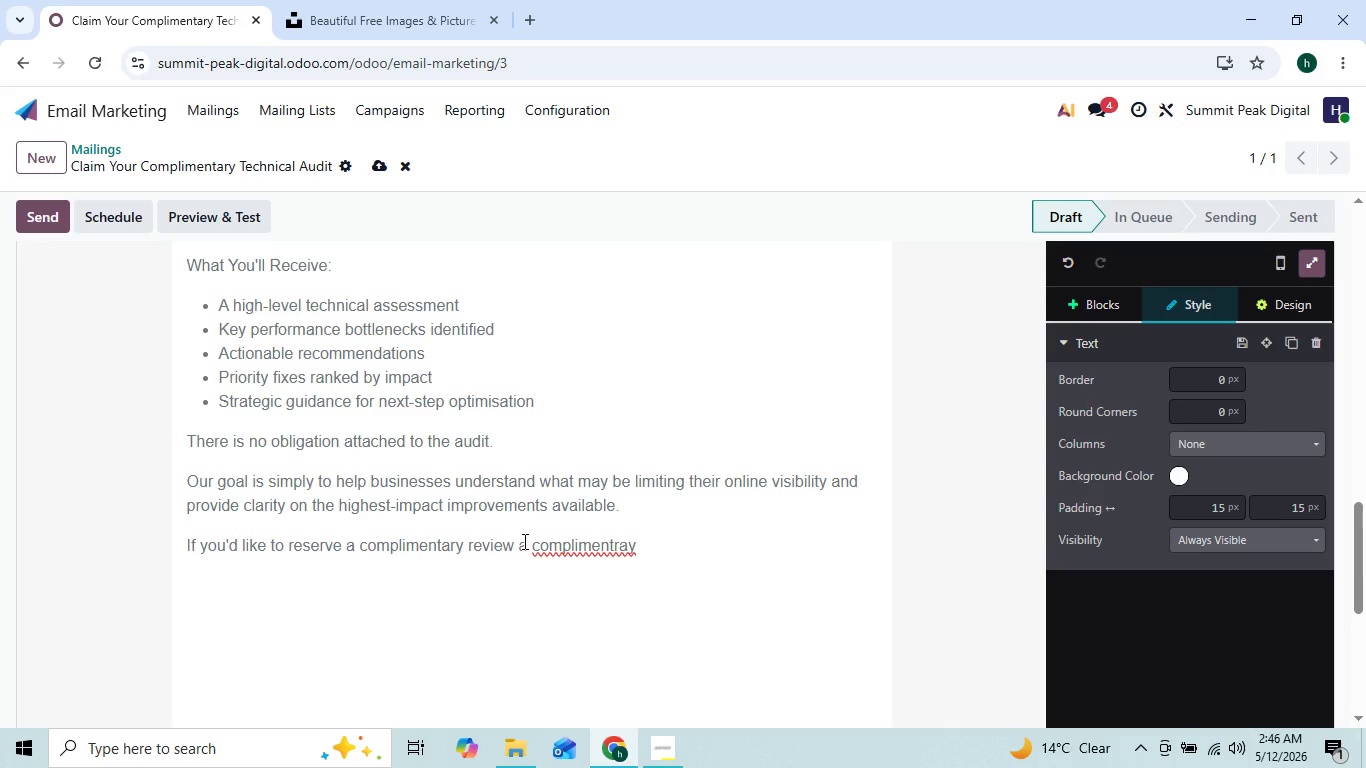 
key(ArrowLeft)
 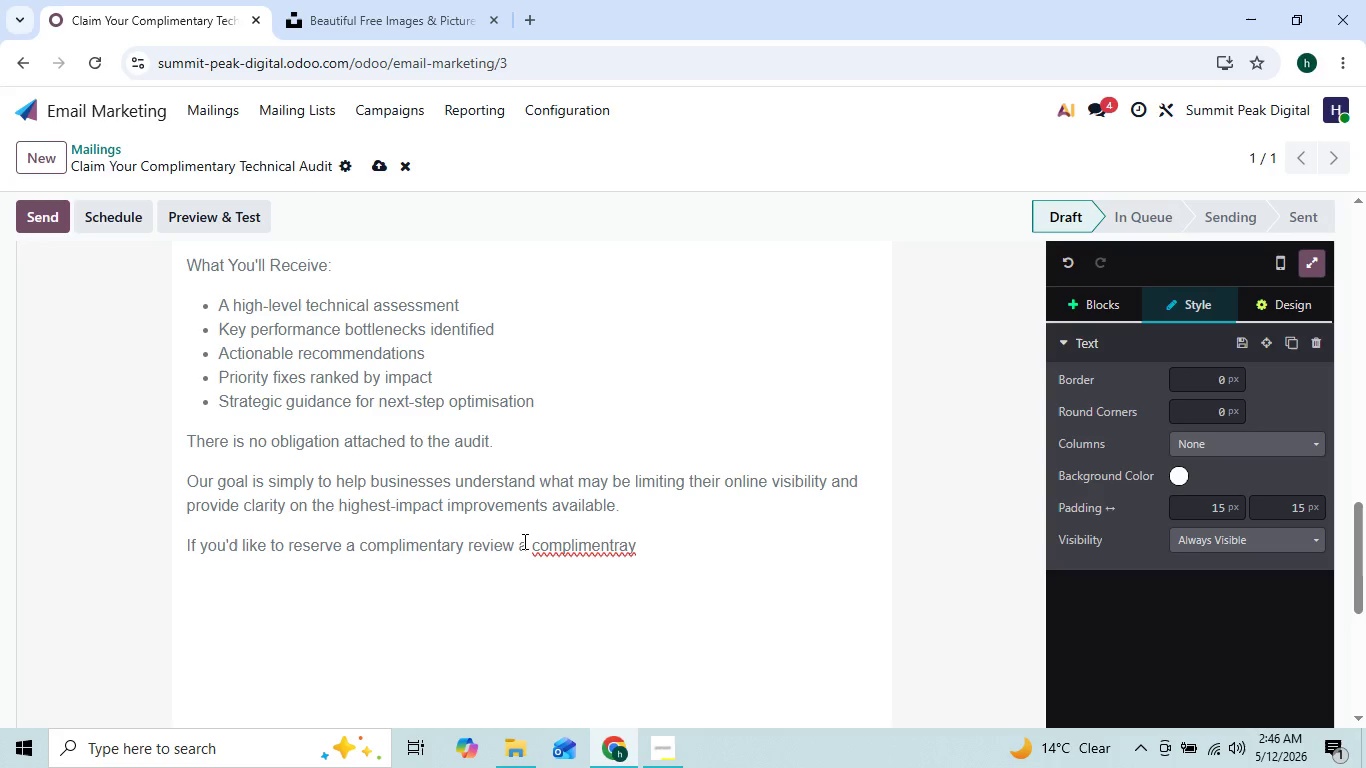 
key(R)
 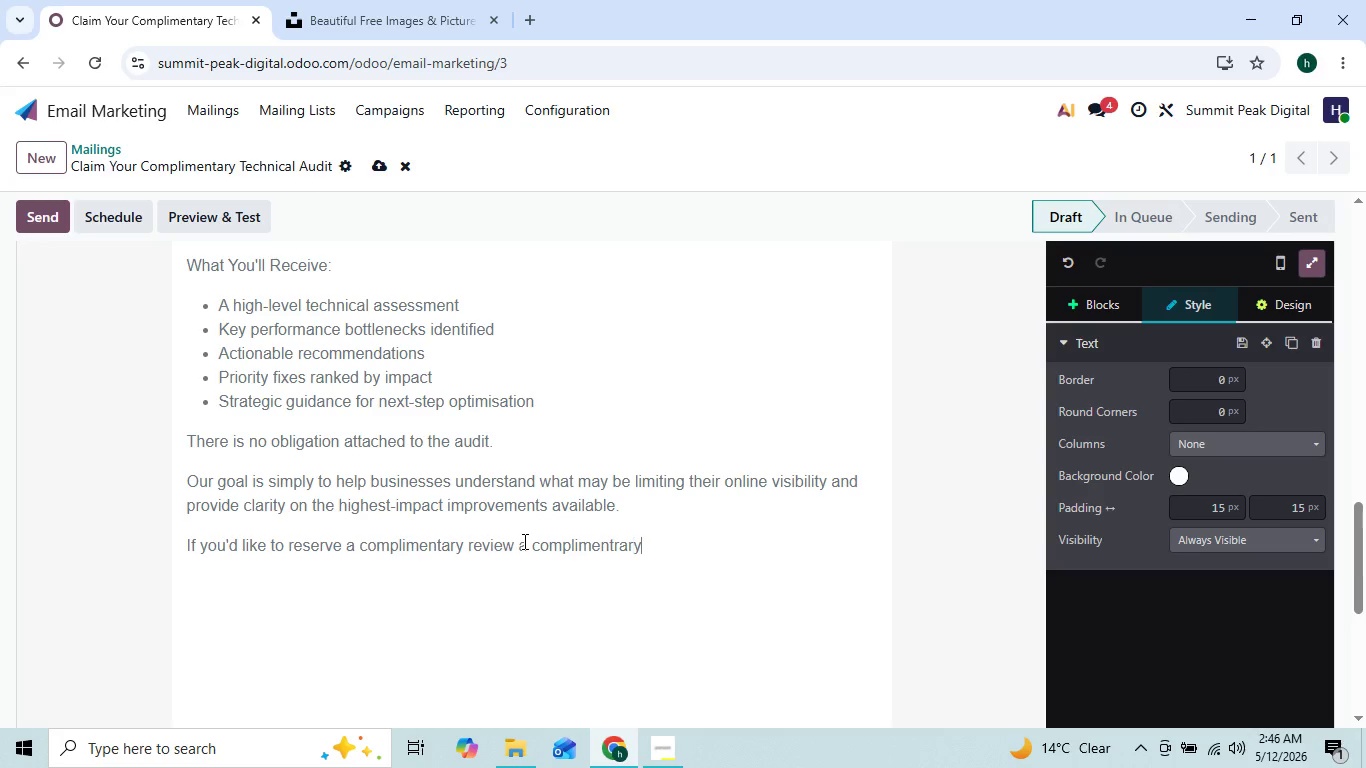 
key(ArrowRight)
 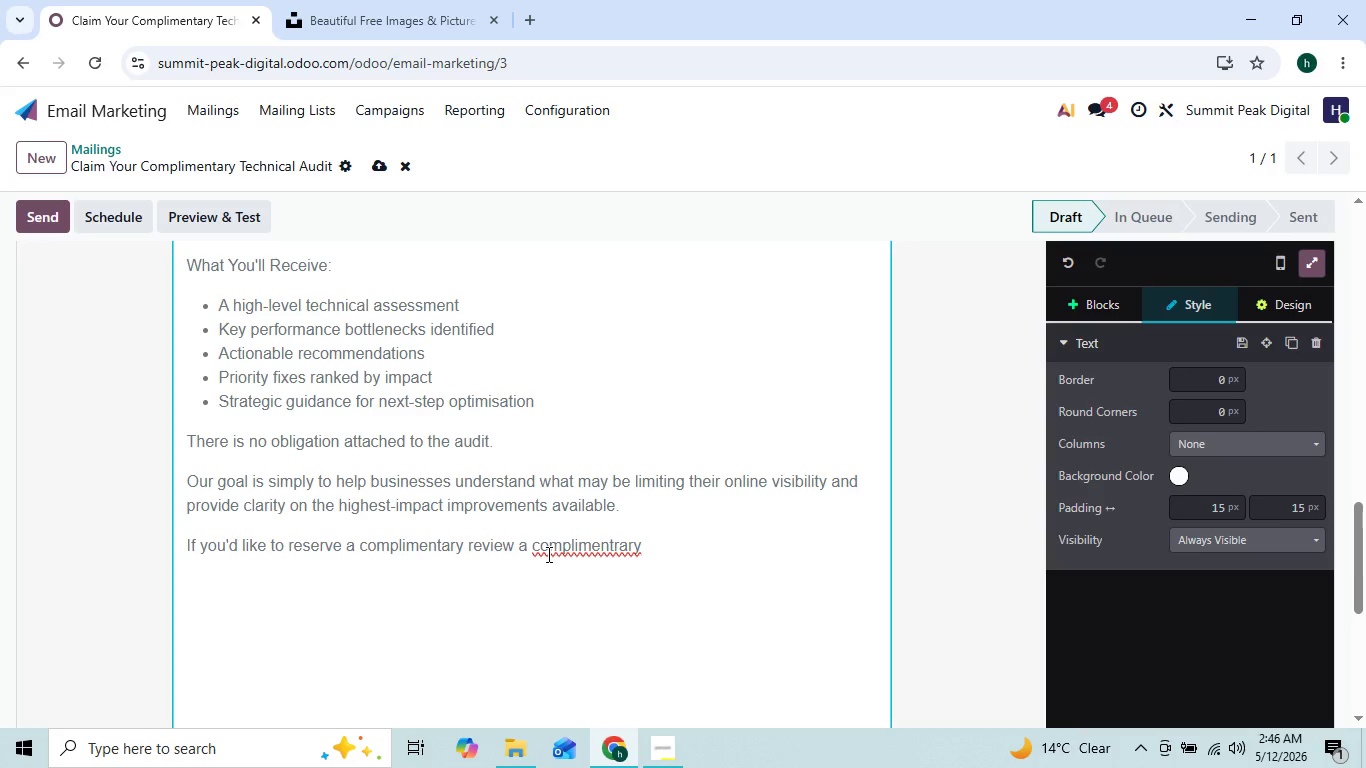 
right_click([559, 553])
 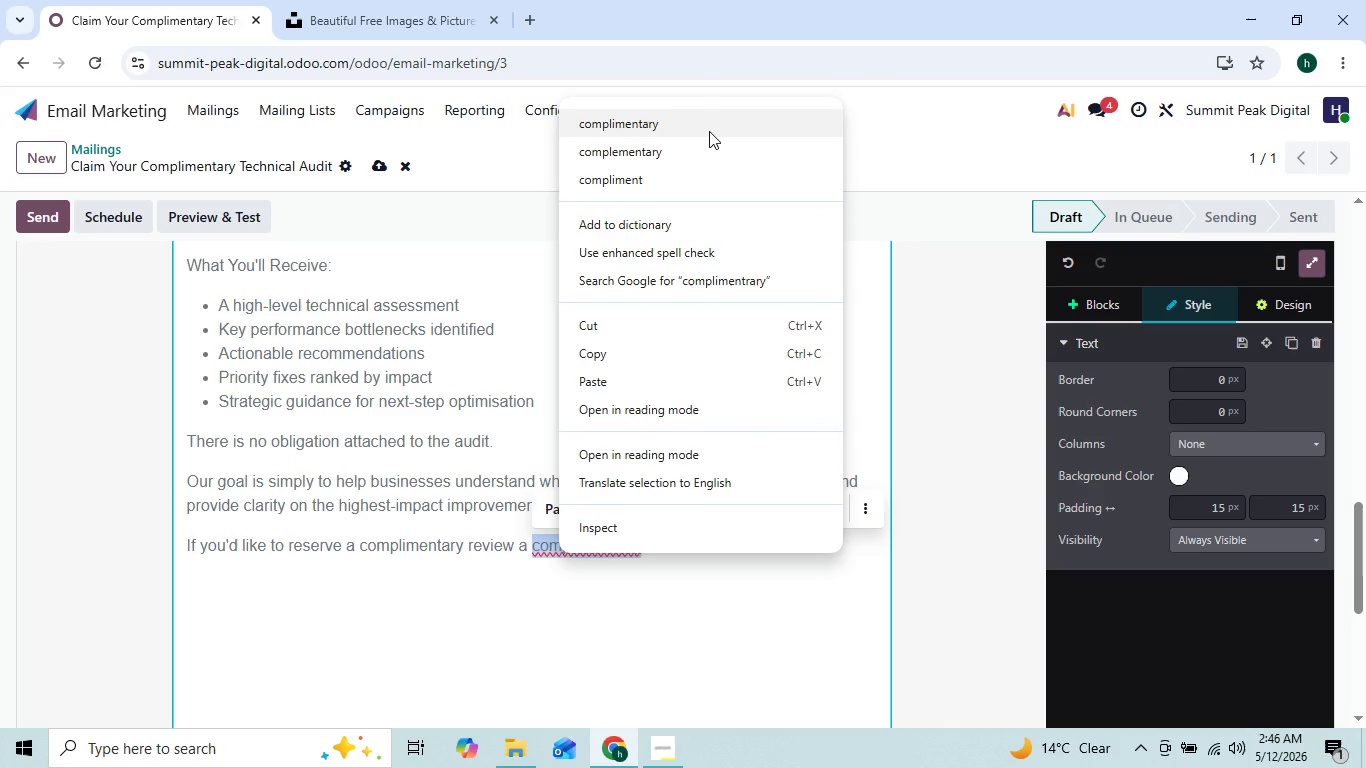 
left_click([709, 131])
 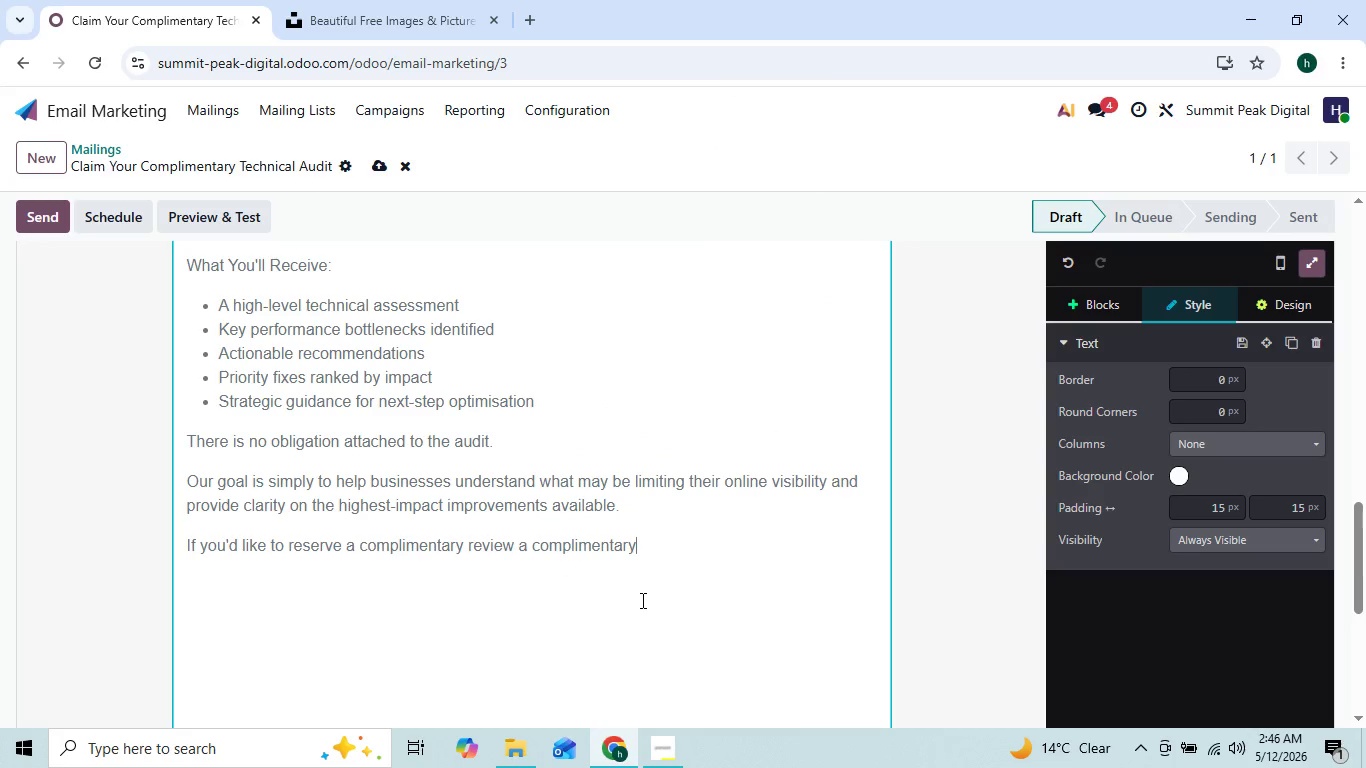 
type( review slot)
 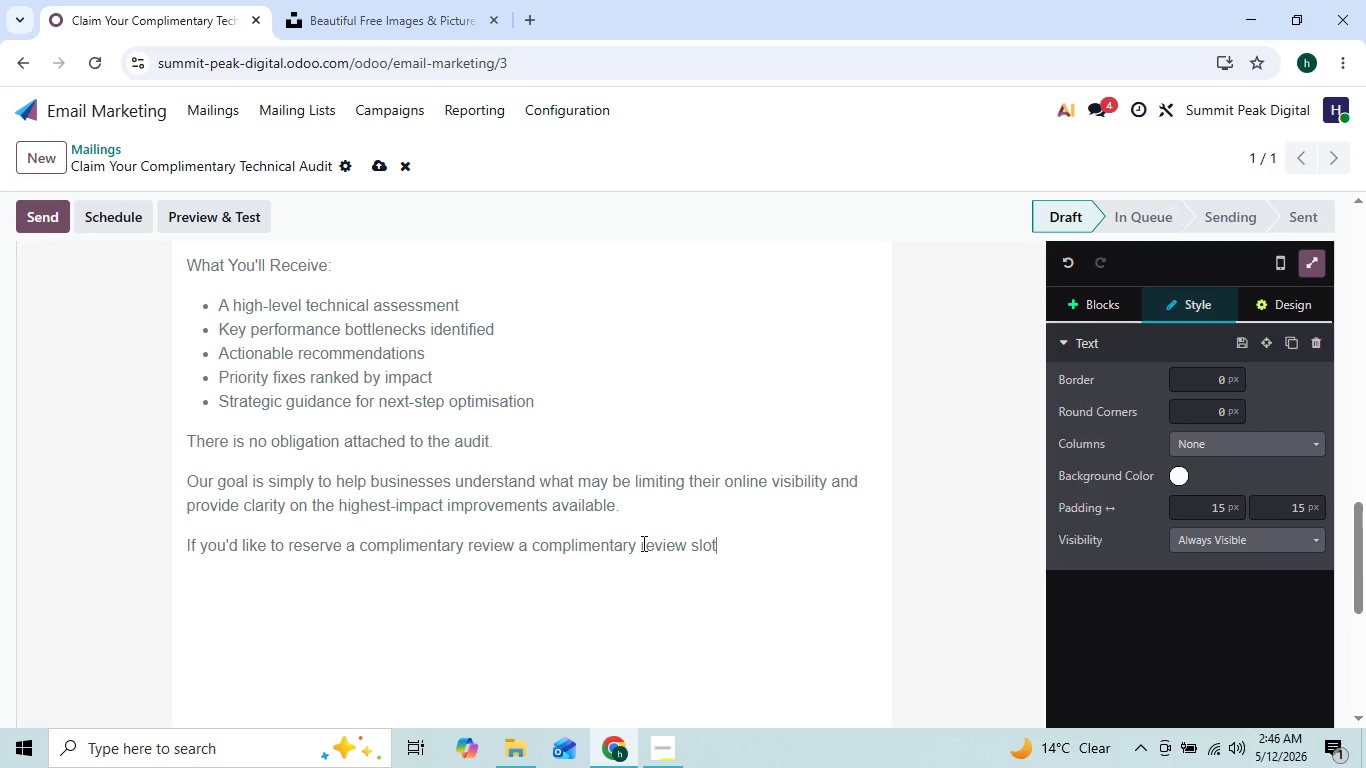 
key(ArrowLeft)
 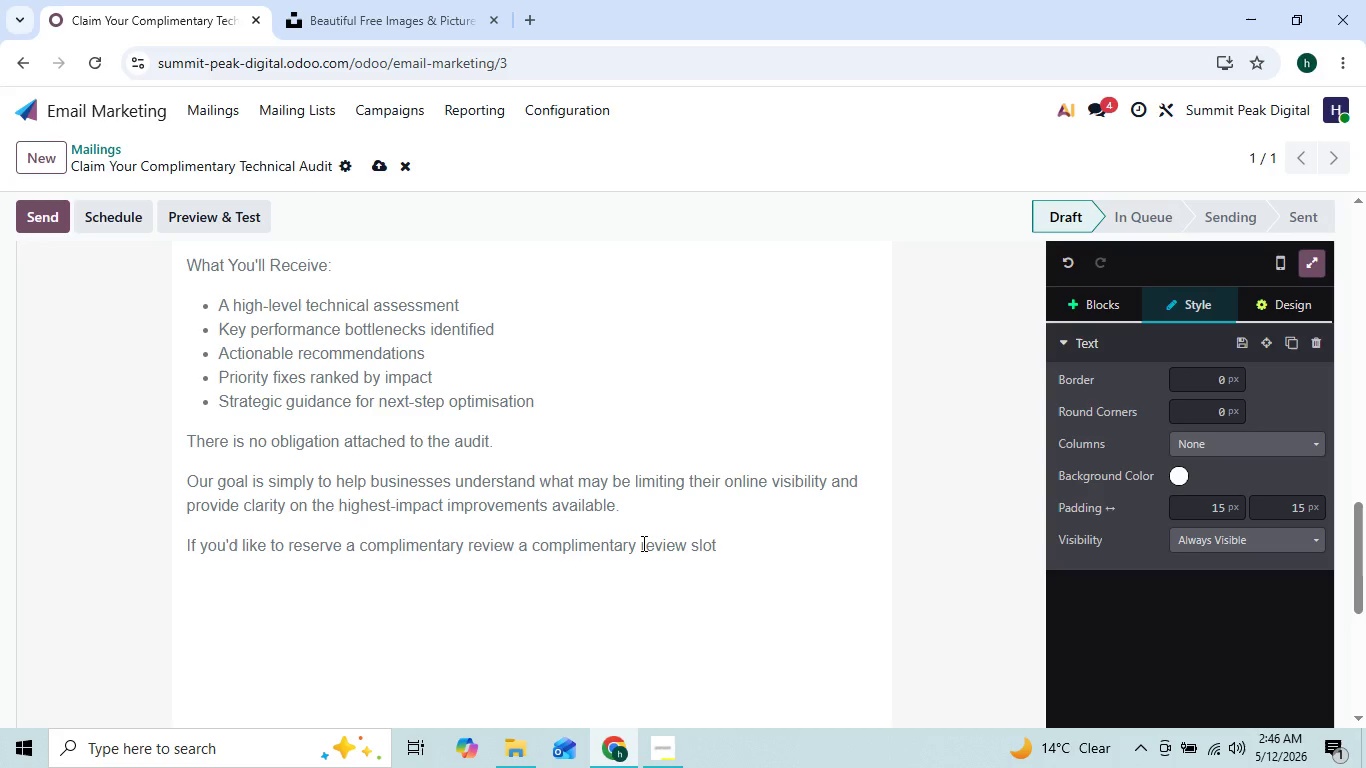 
key(ArrowRight)
 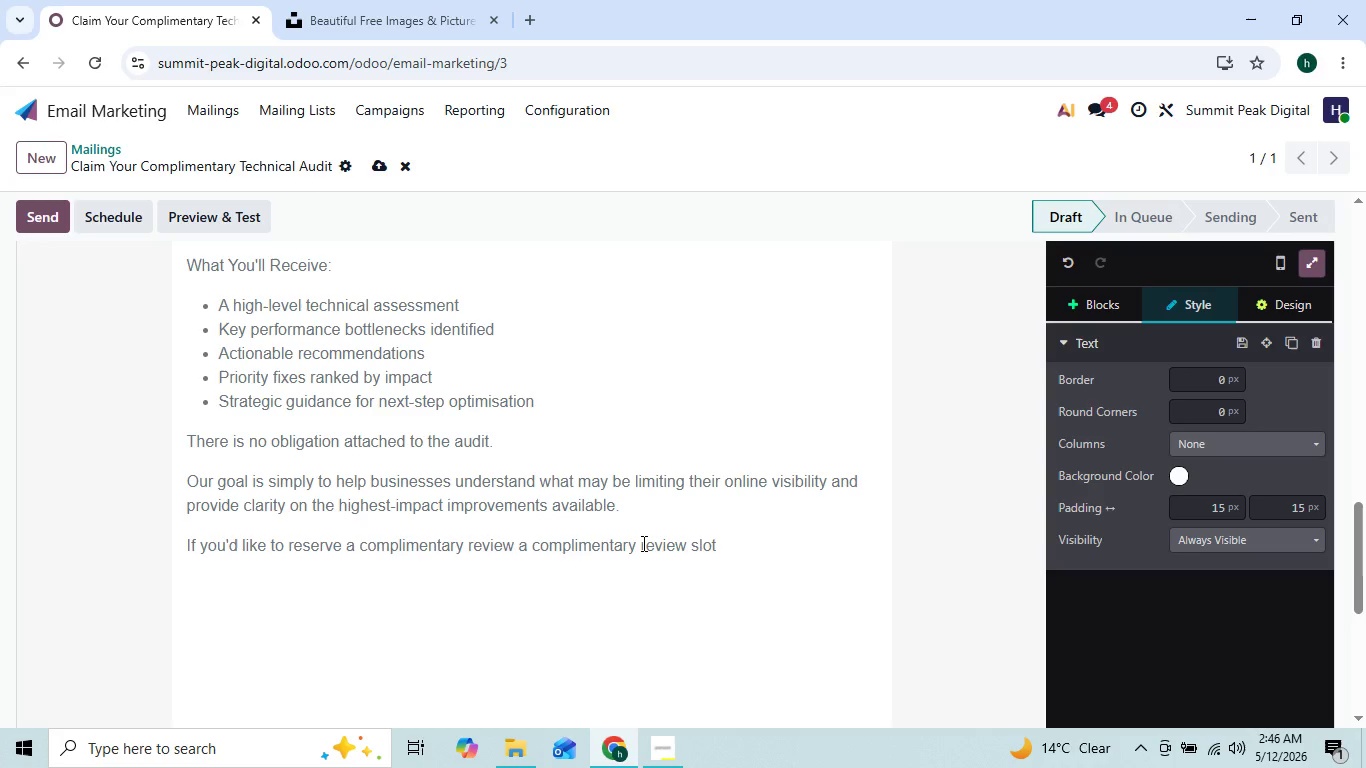 
type(, simplu)
key(Backspace)
type(y reply to this email or schedule a consultion)
 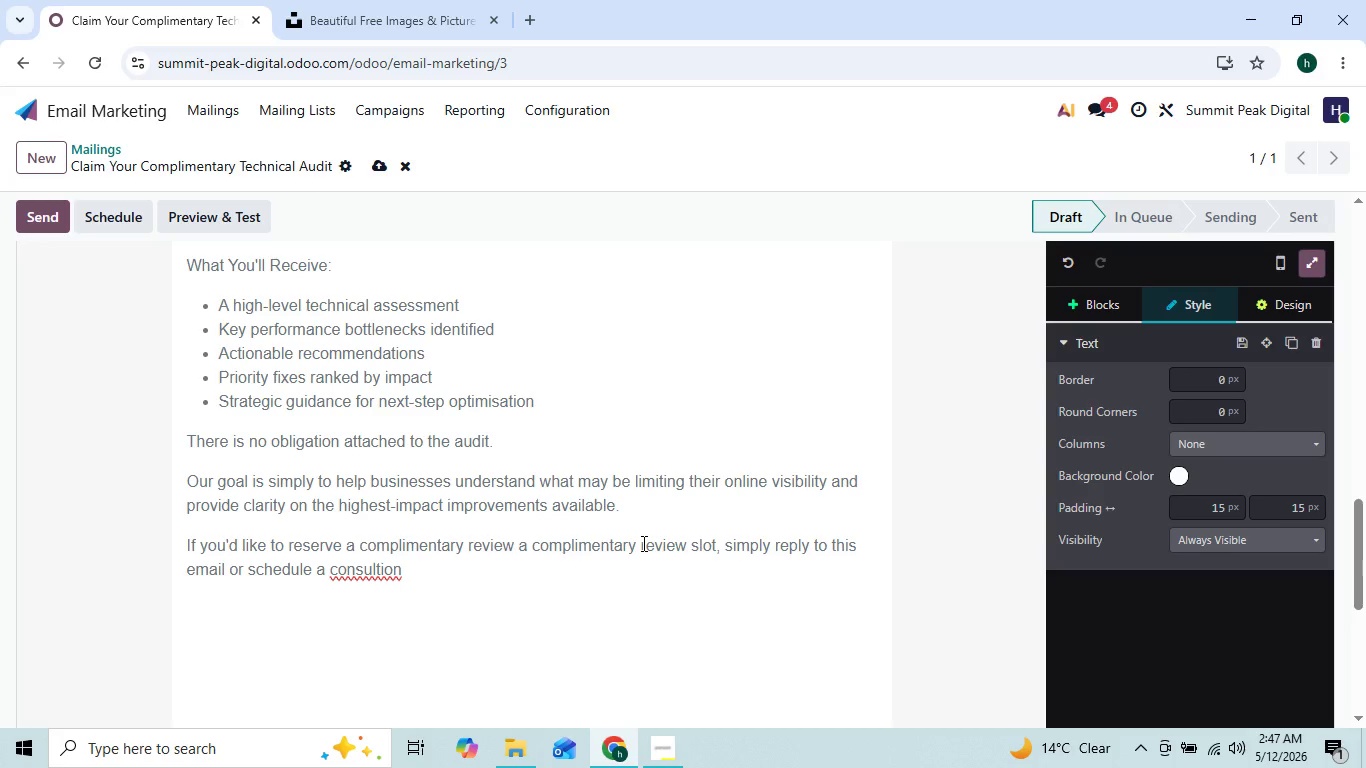 
key(ArrowLeft)
 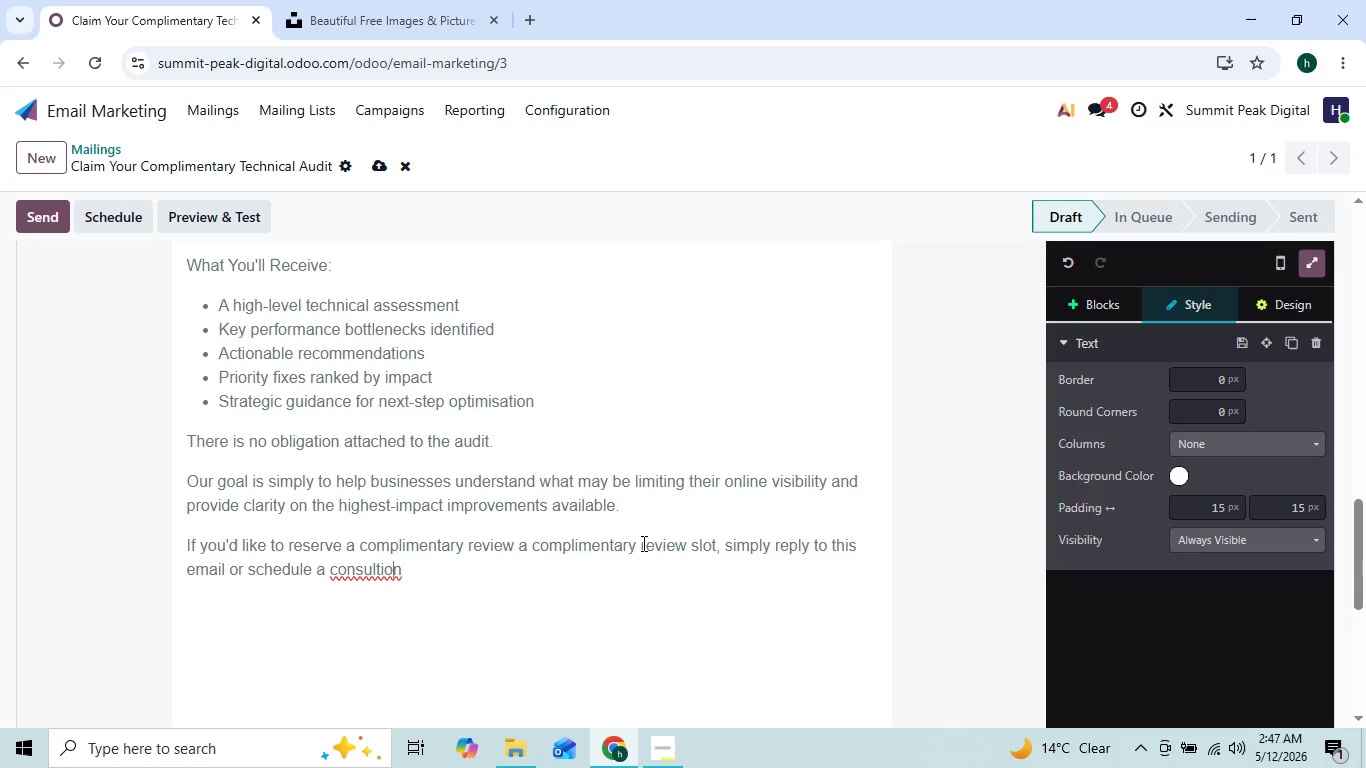 
key(ArrowLeft)
 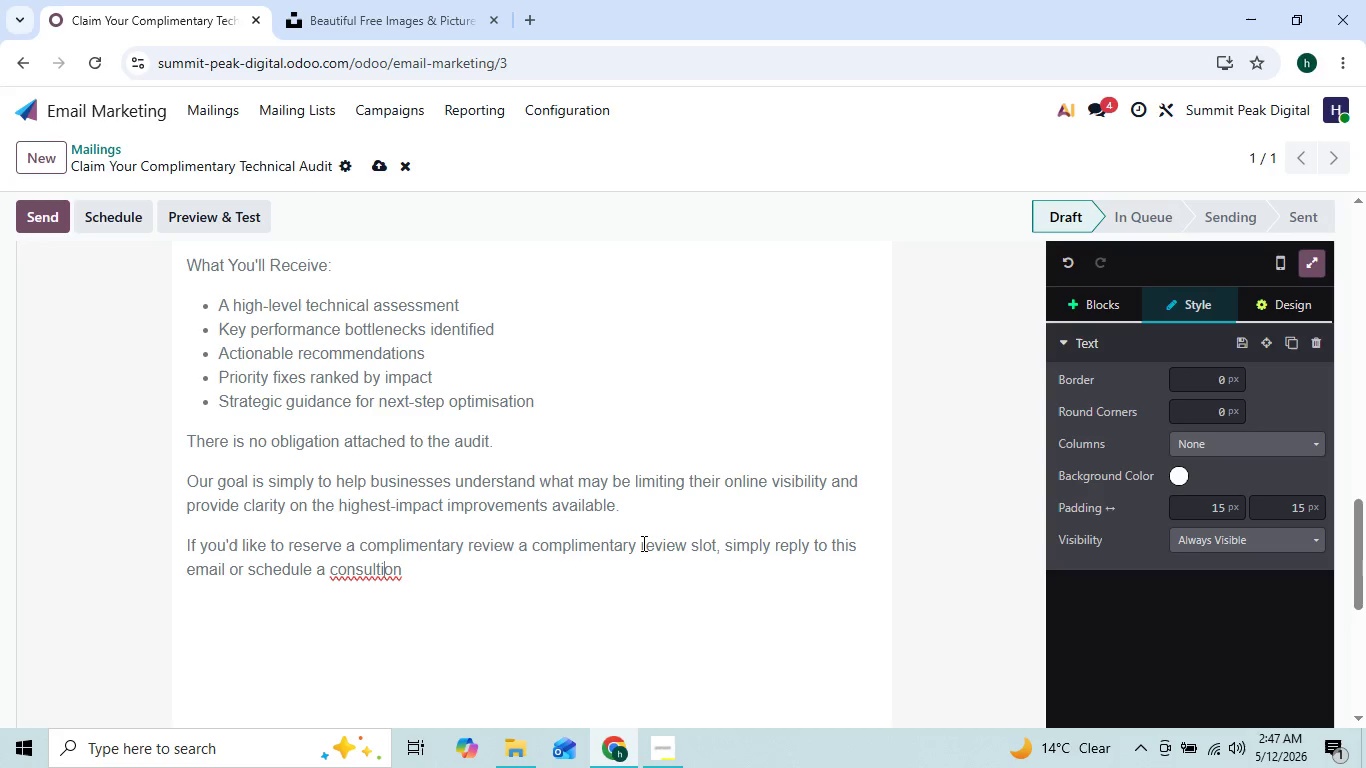 
key(ArrowLeft)
 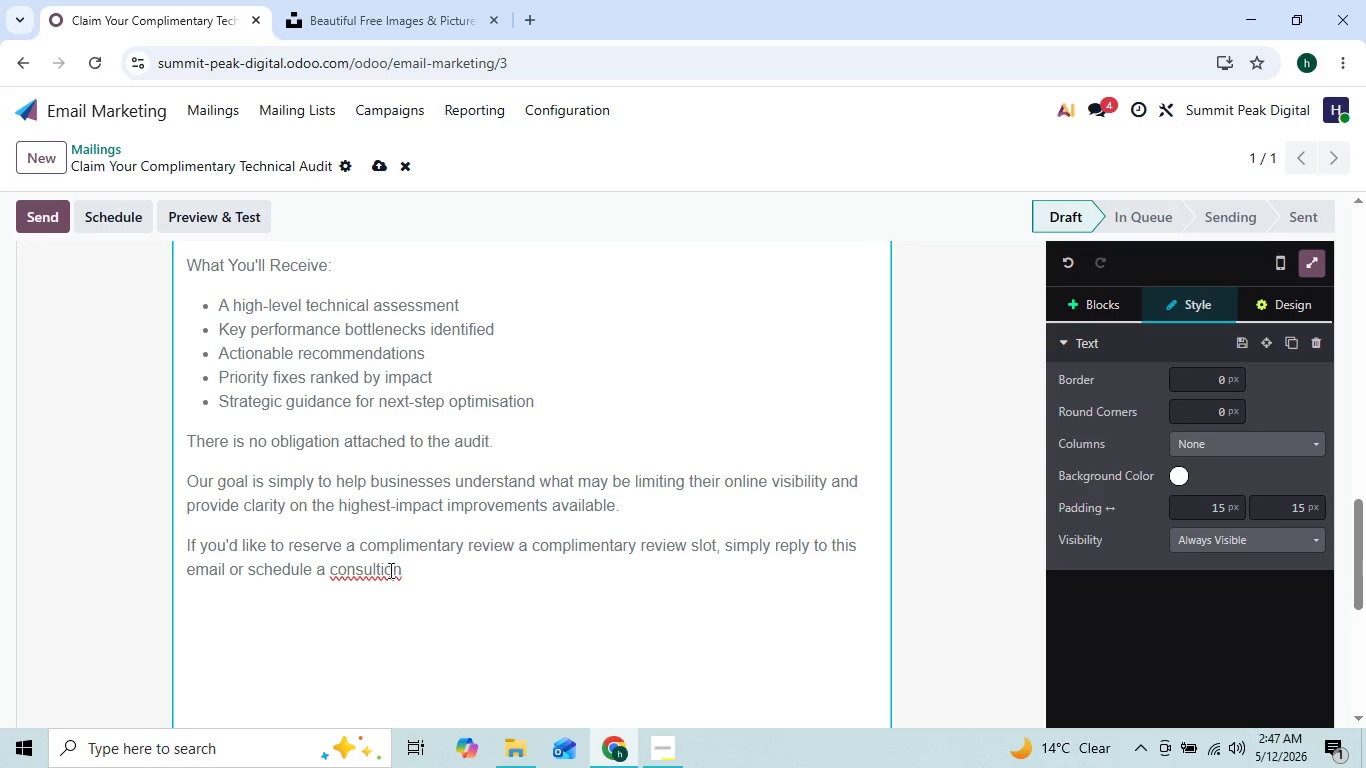 
right_click([384, 570])
 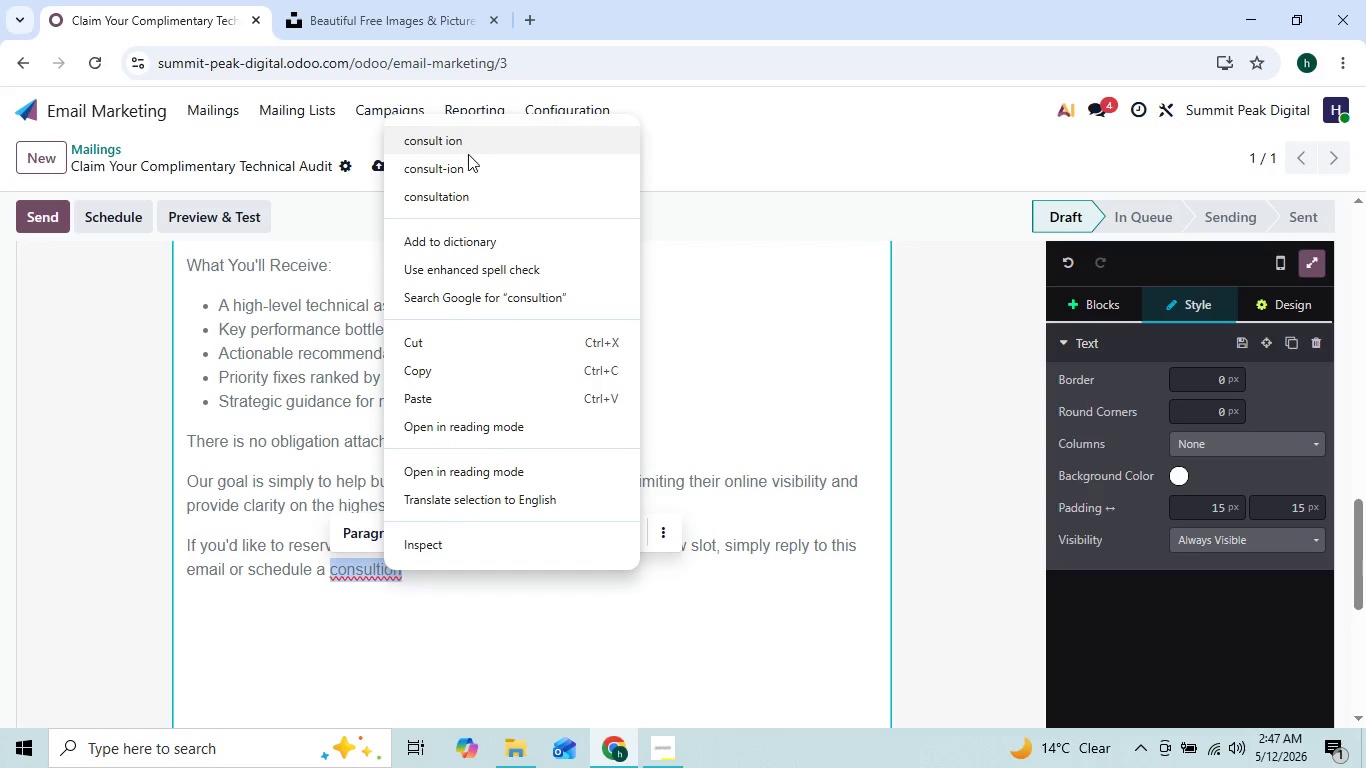 
left_click([468, 190])
 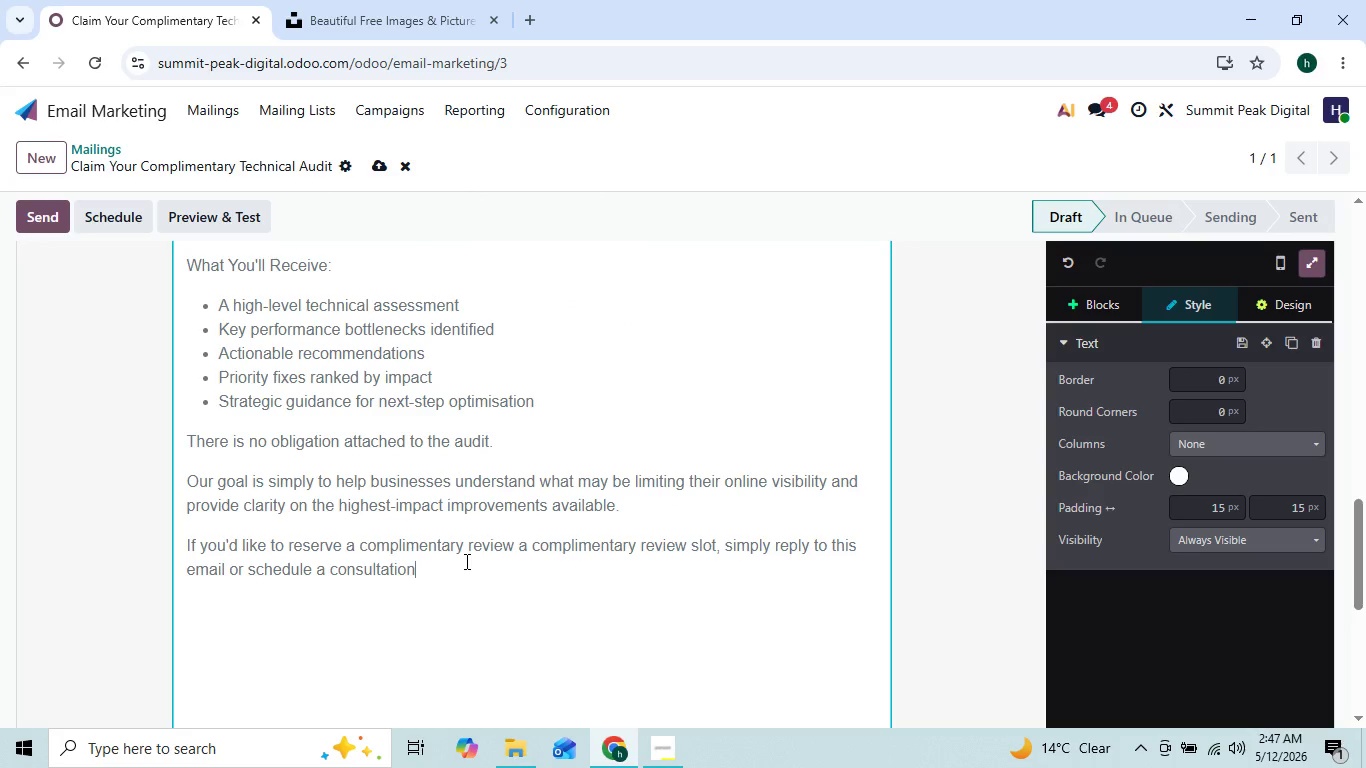 
type( throgh the )
 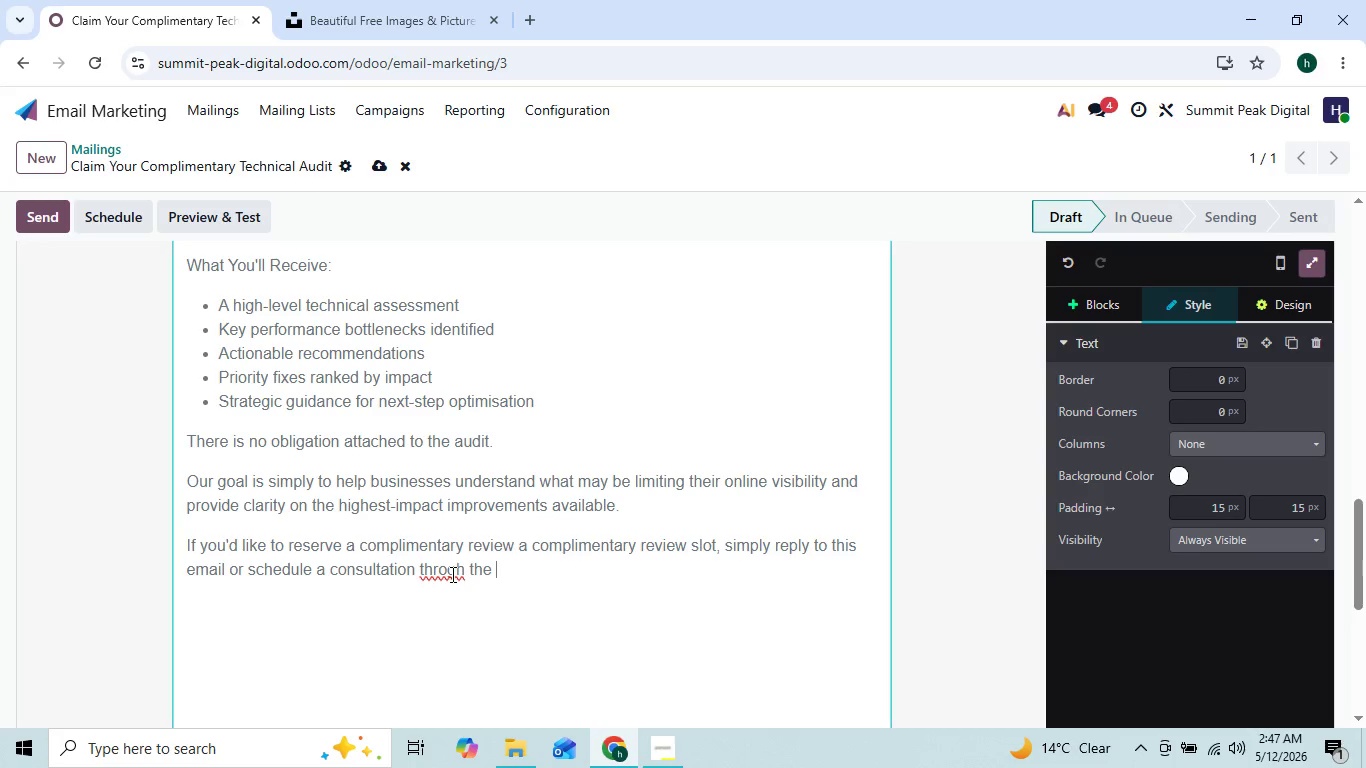 
right_click([451, 574])
 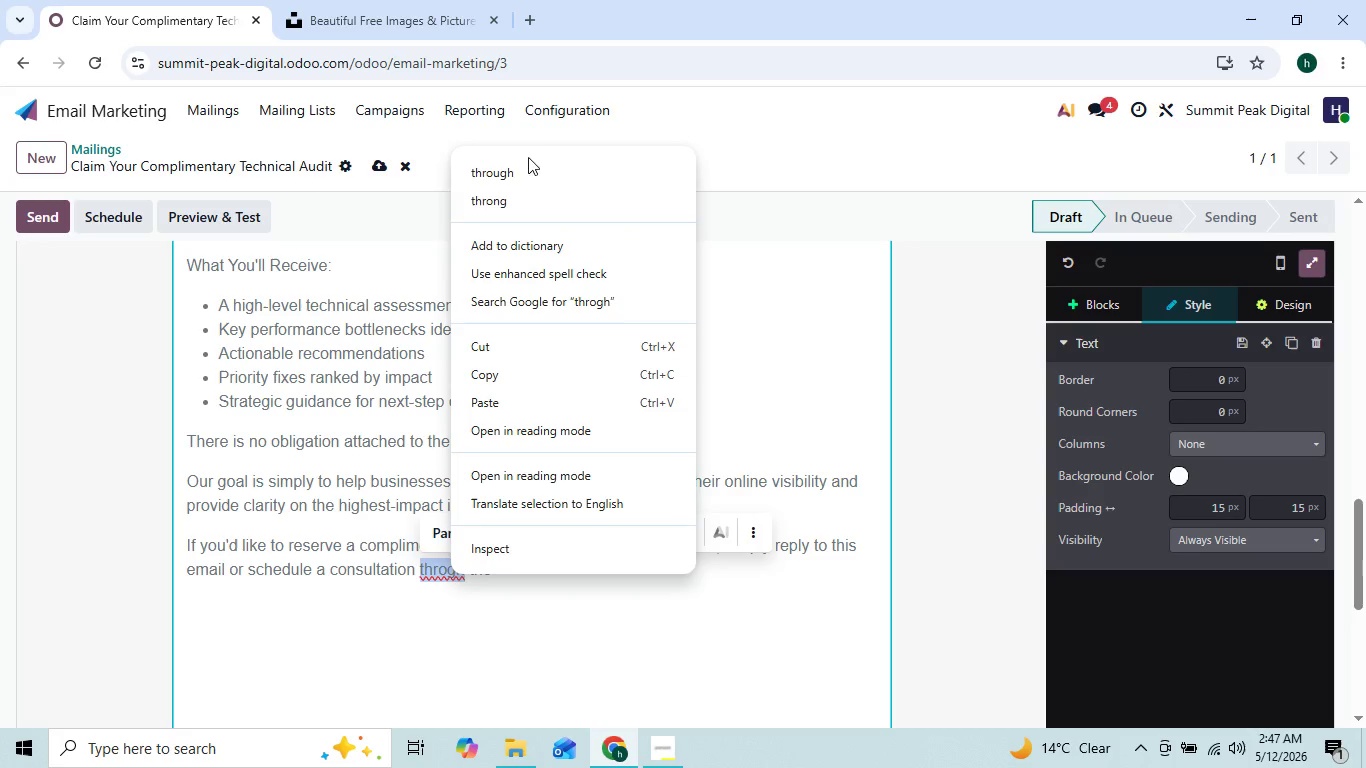 
left_click([528, 177])
 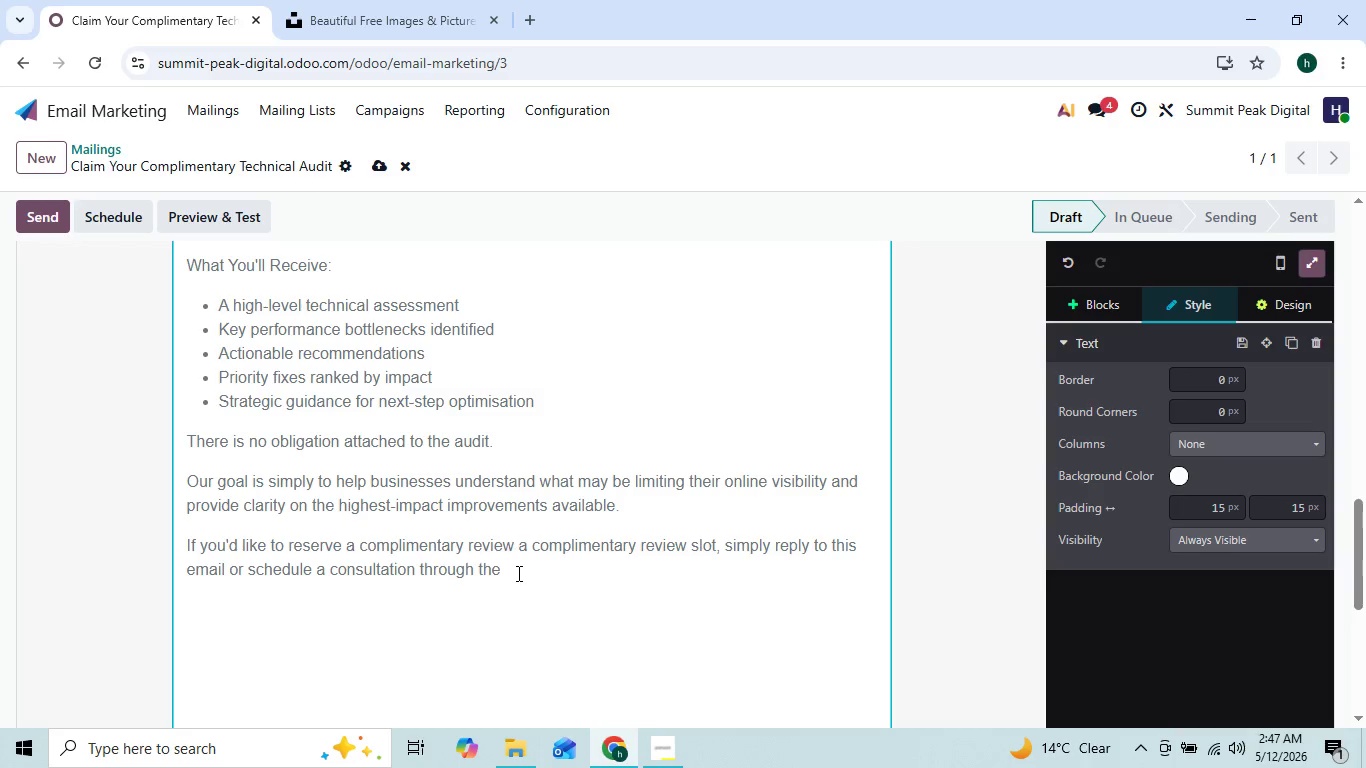 
left_click([517, 573])
 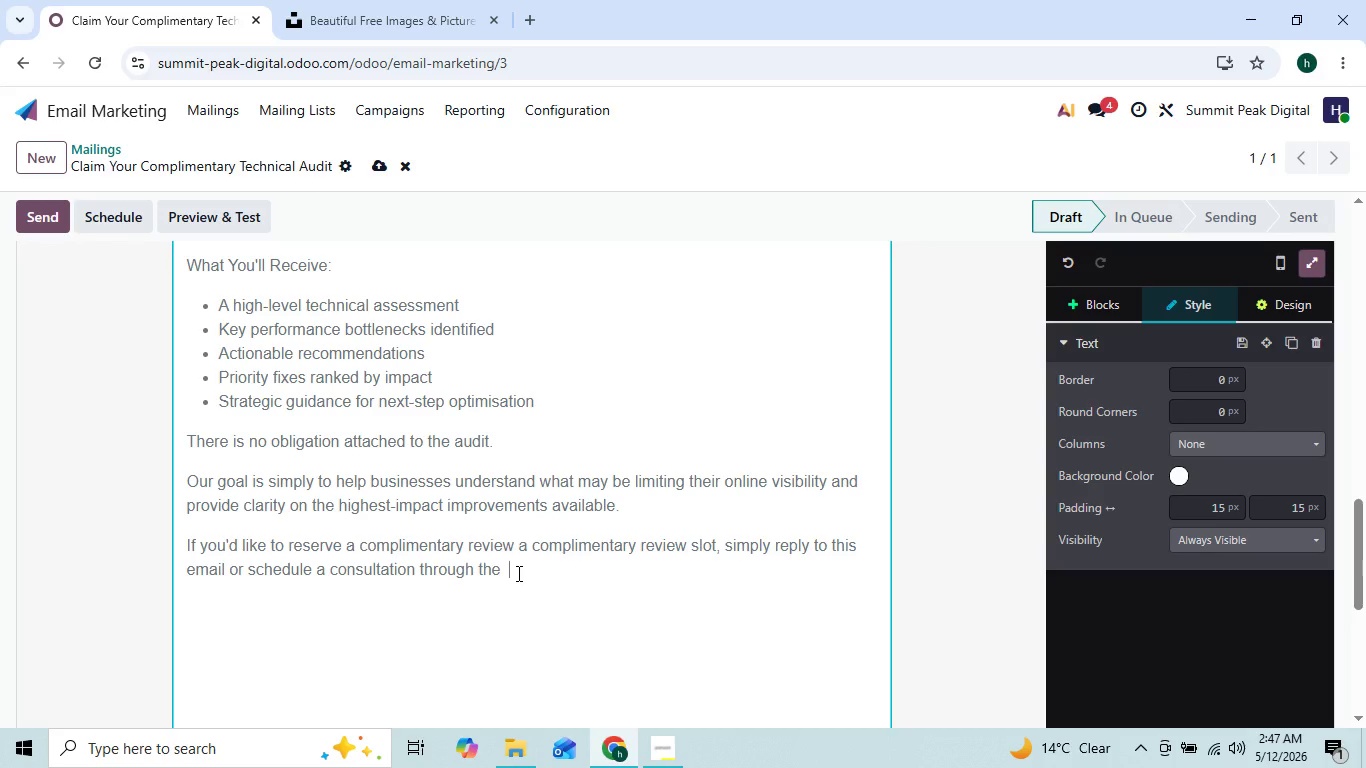 
type( )
key(Backspace)
key(Backspace)
key(Backspace)
type( link below.)
 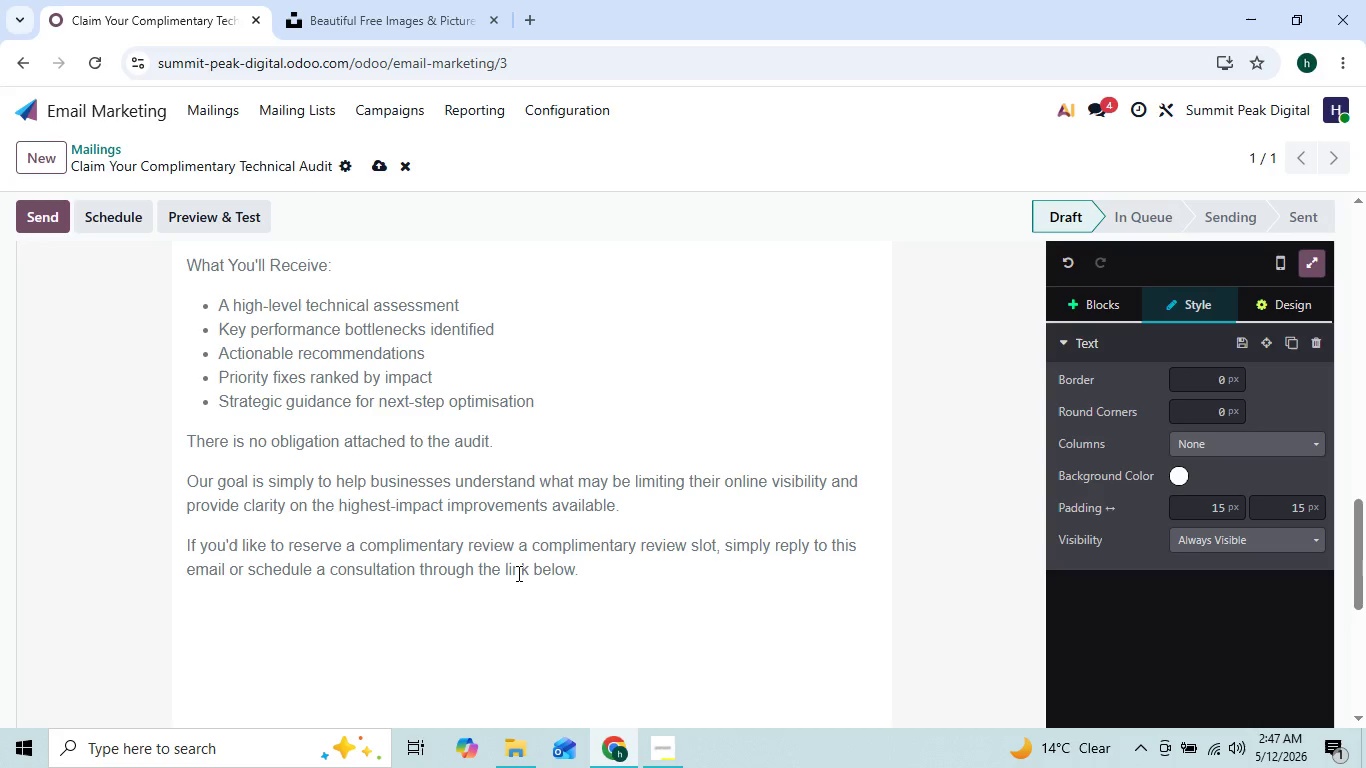 
key(Enter)
 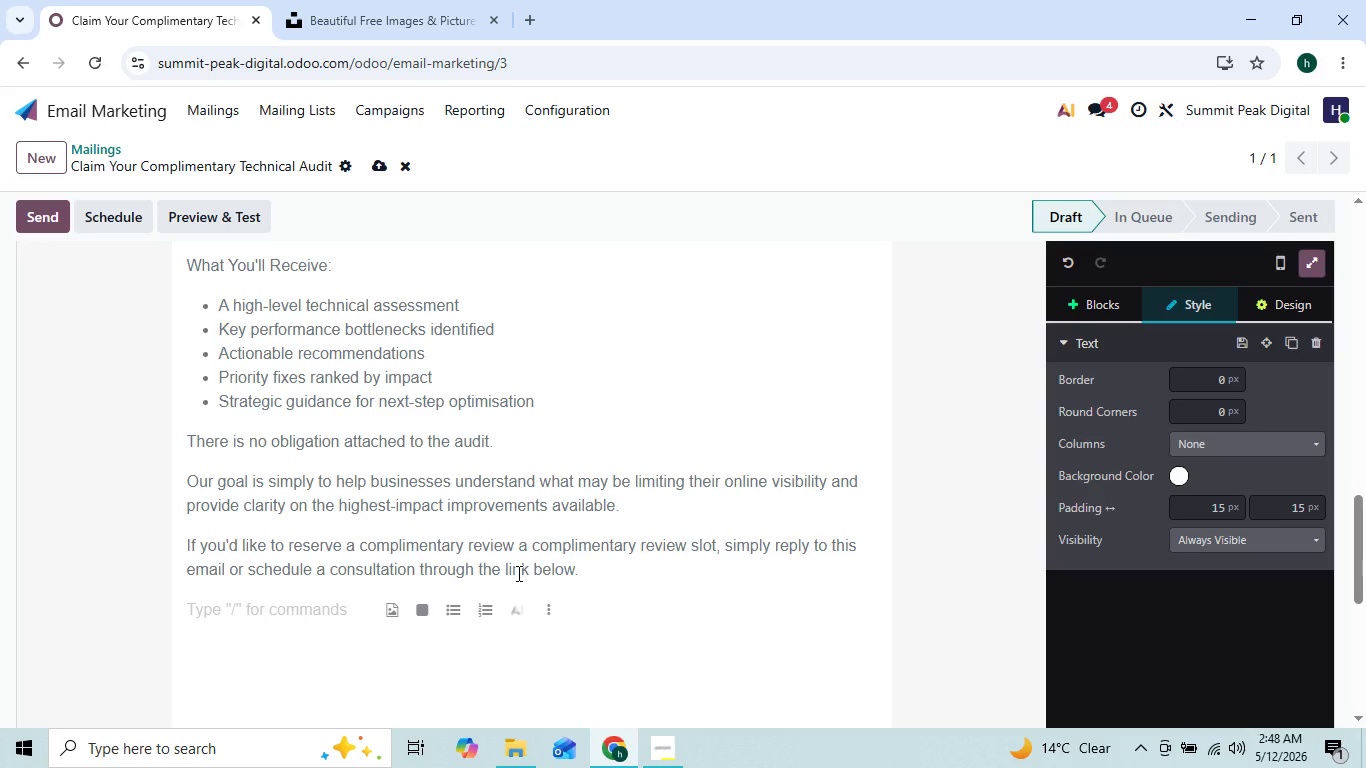 
wait(6.77)
 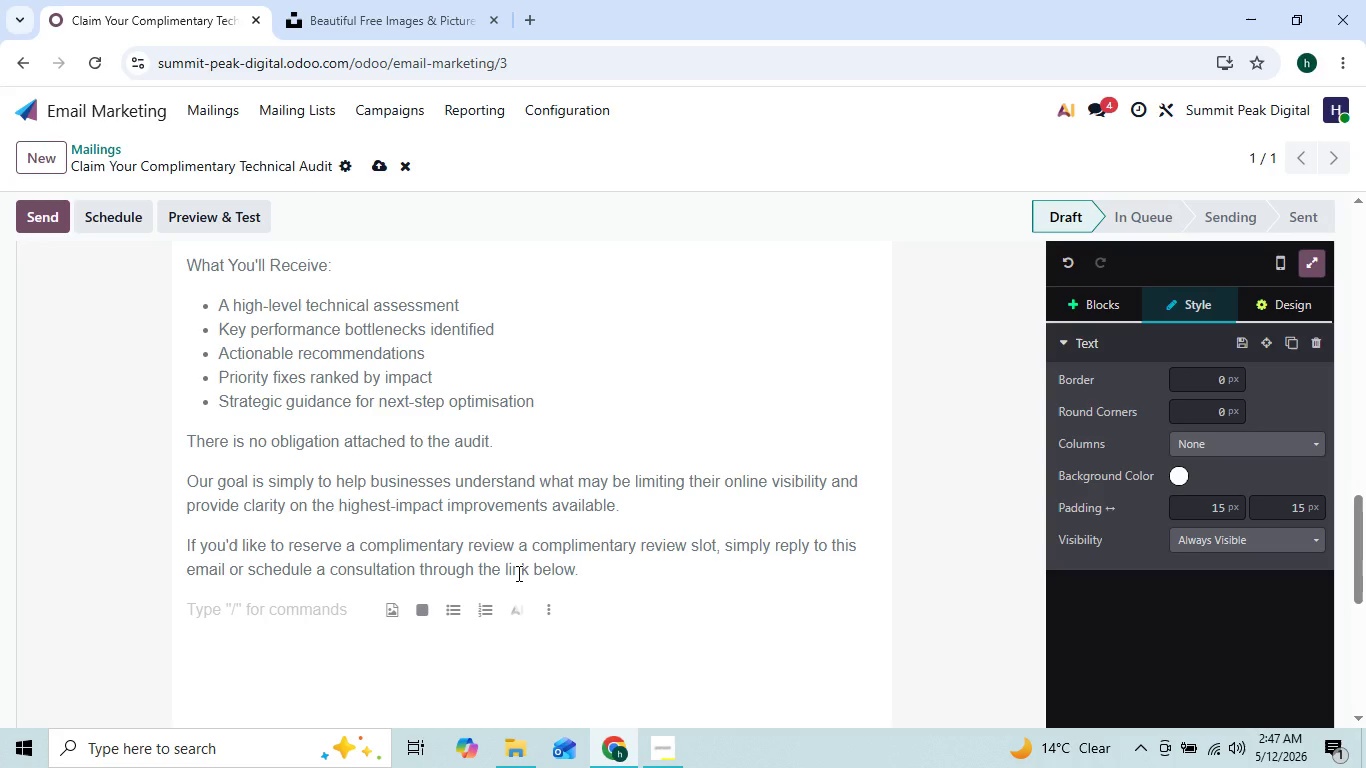 
left_click([1097, 299])
 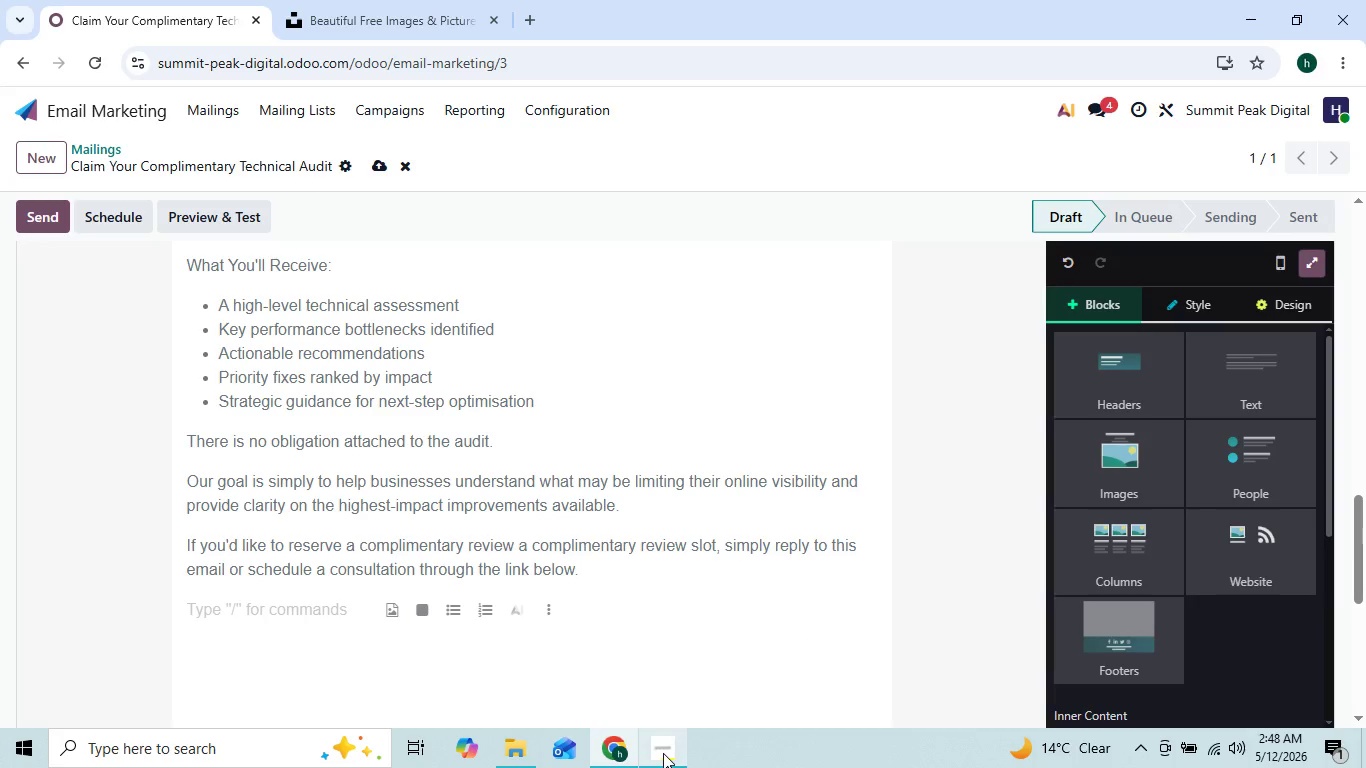 
left_click([663, 753])